 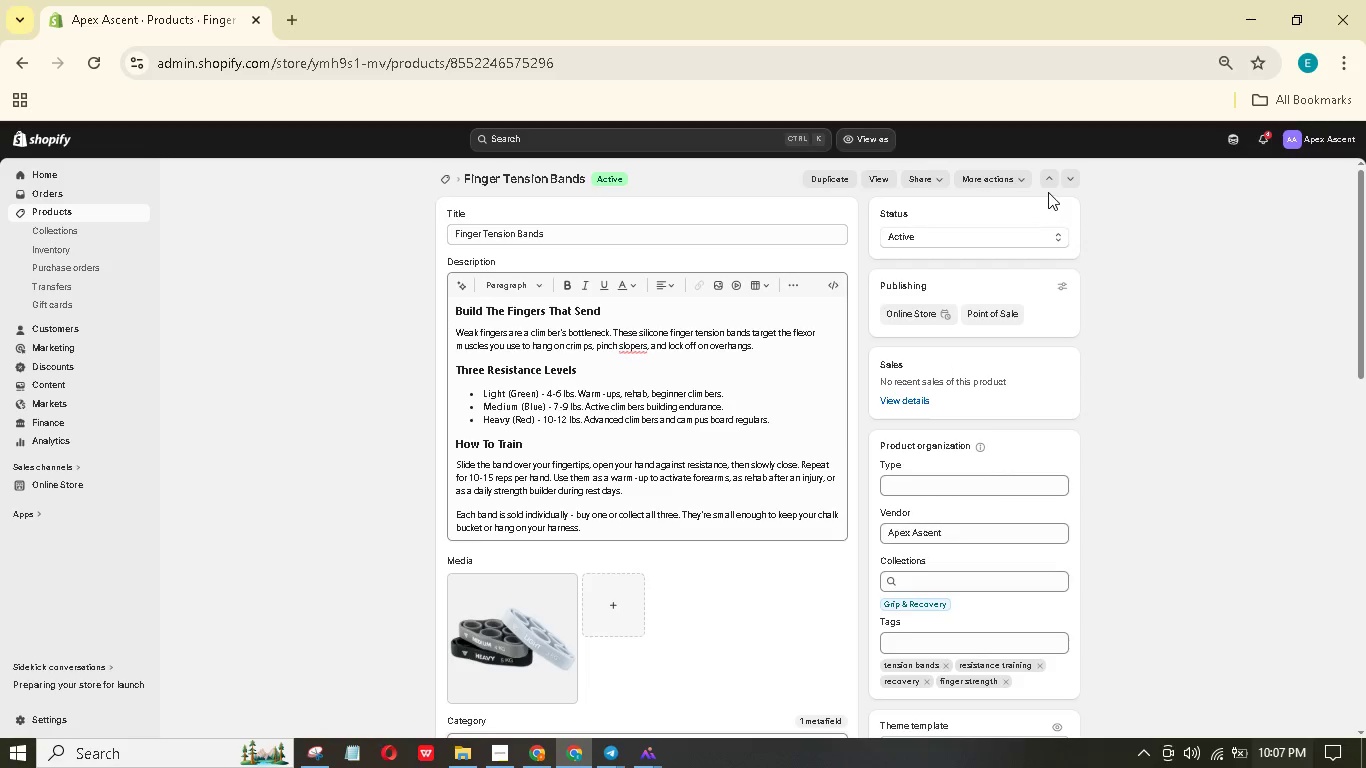 
left_click([1065, 173])
 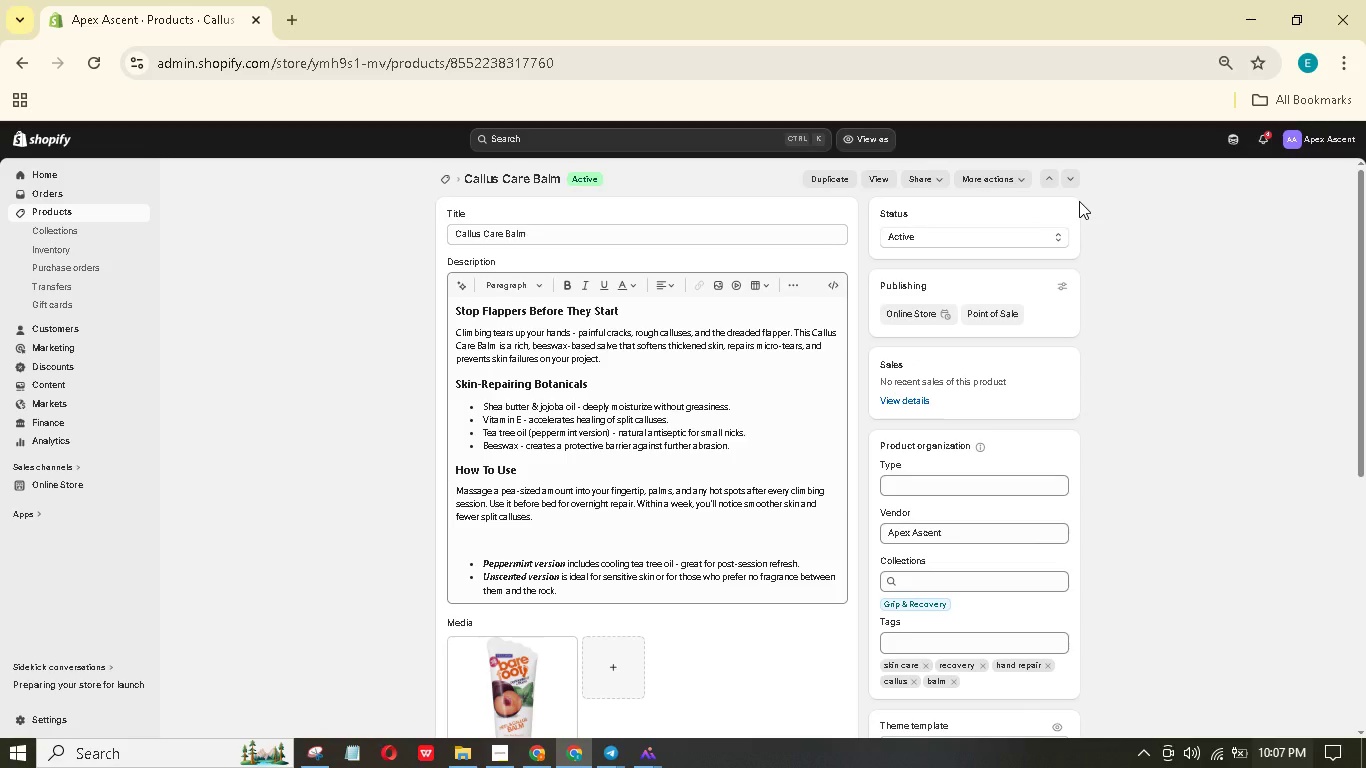 
wait(6.0)
 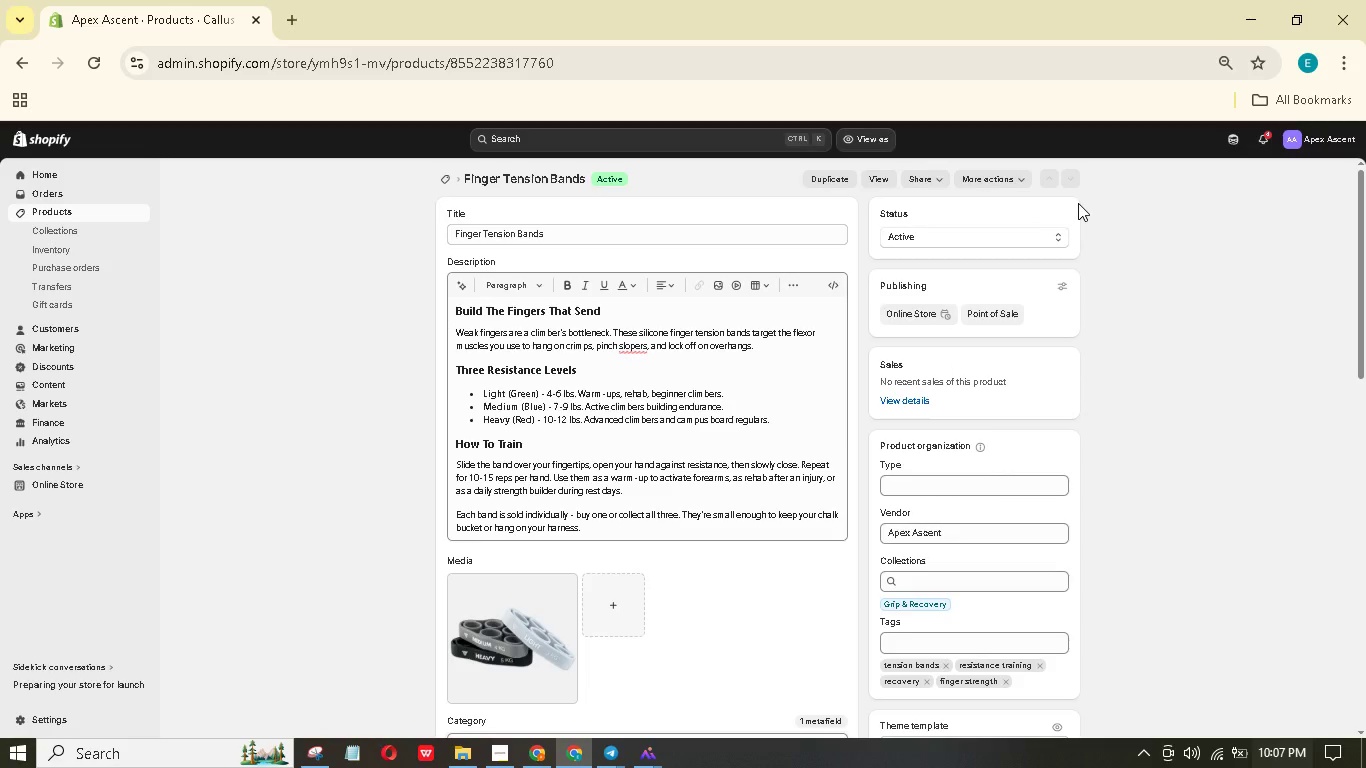 
scroll: coordinate [820, 325], scroll_direction: down, amount: 10.0
 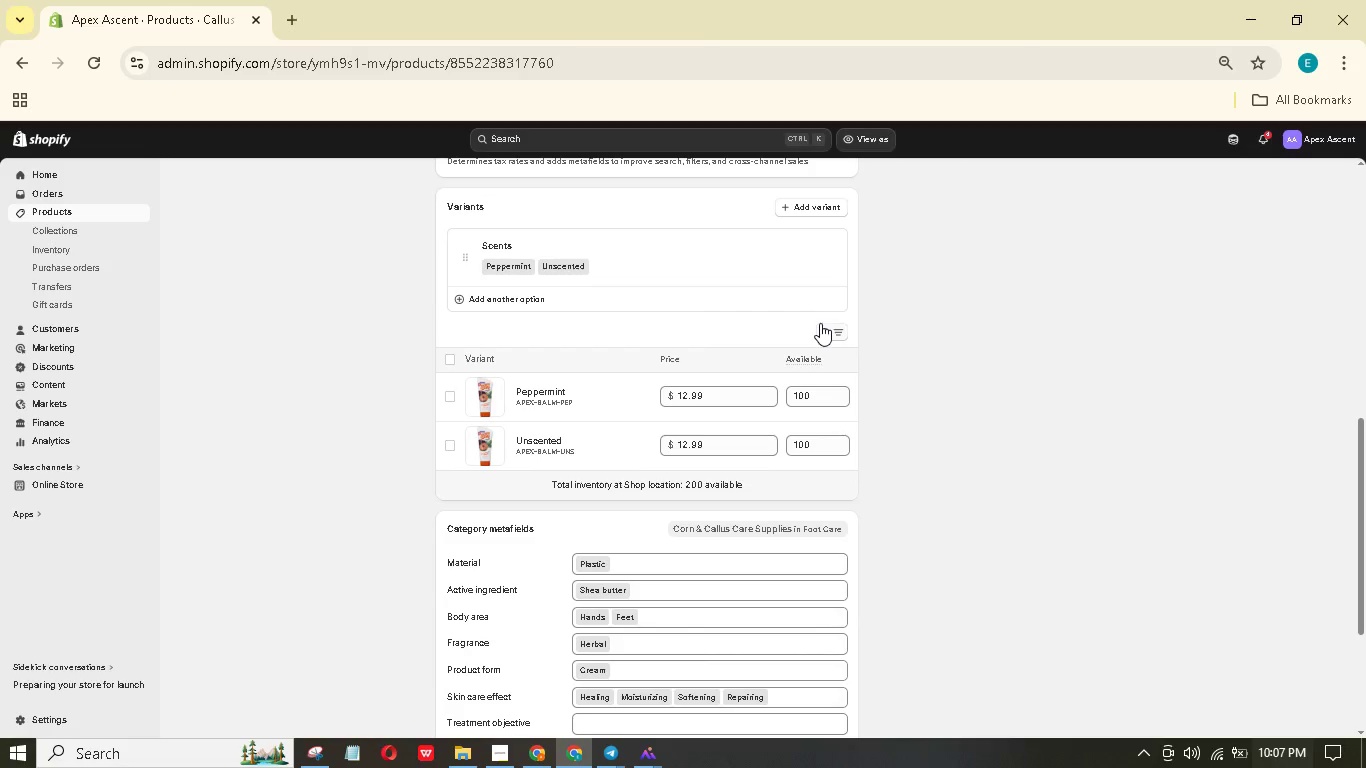 
scroll: coordinate [822, 314], scroll_direction: up, amount: 15.0
 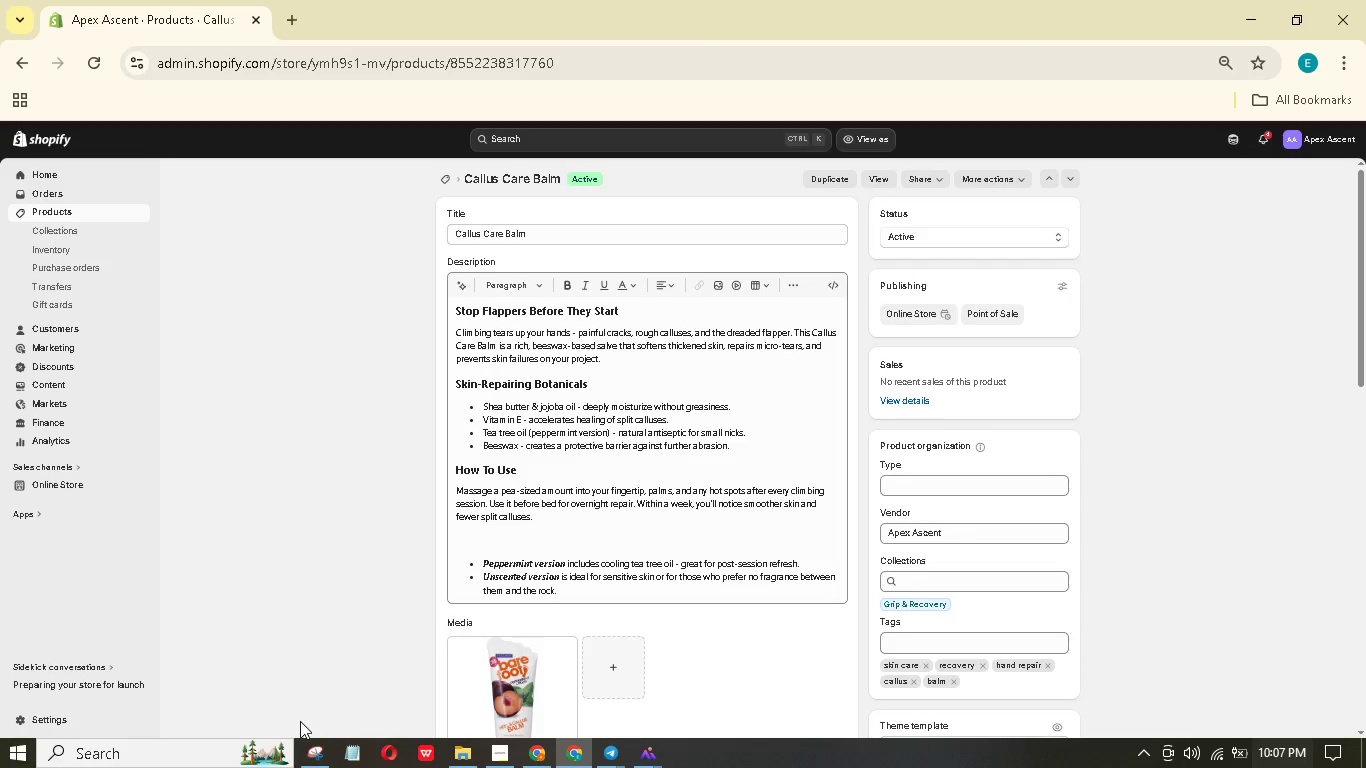 
left_click([327, 759])
 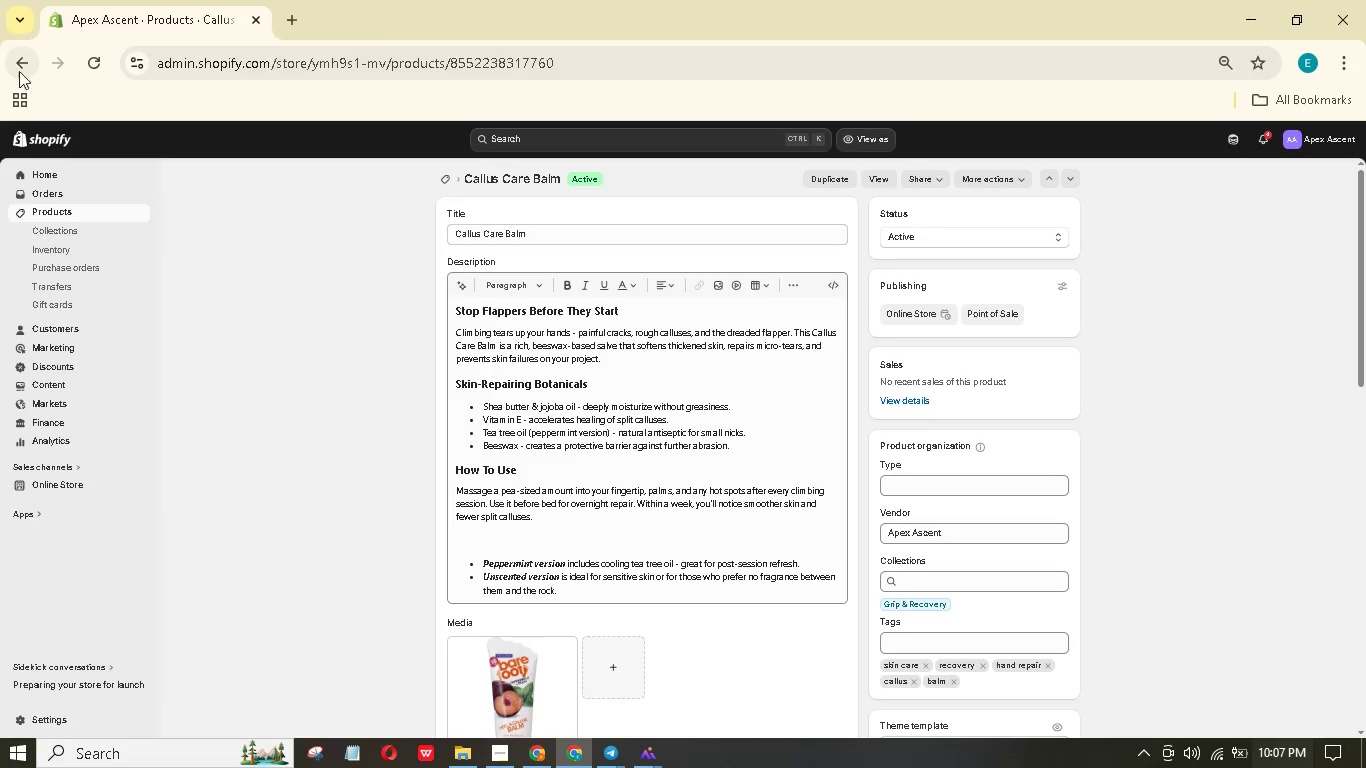 
left_click_drag(start_coordinate=[11, 43], to_coordinate=[1365, 735])
 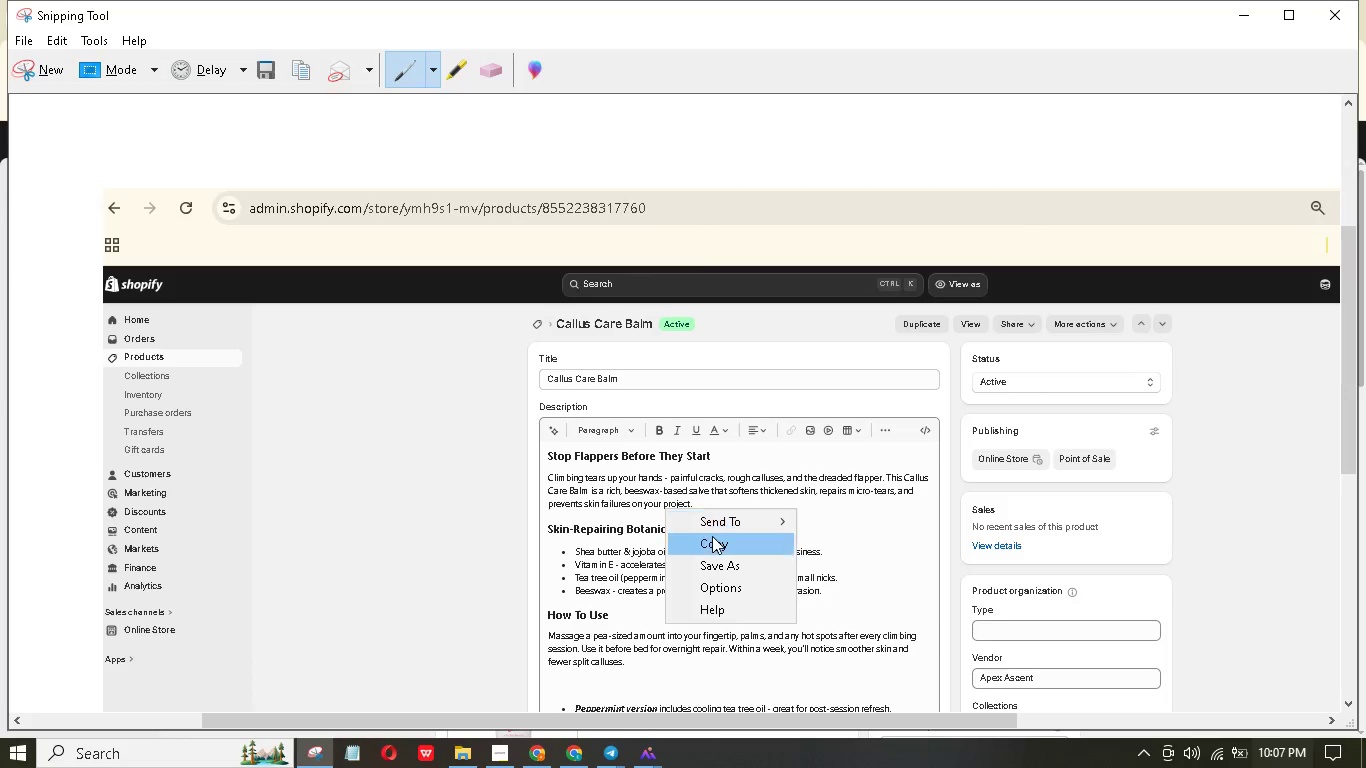 
double_click([712, 536])
 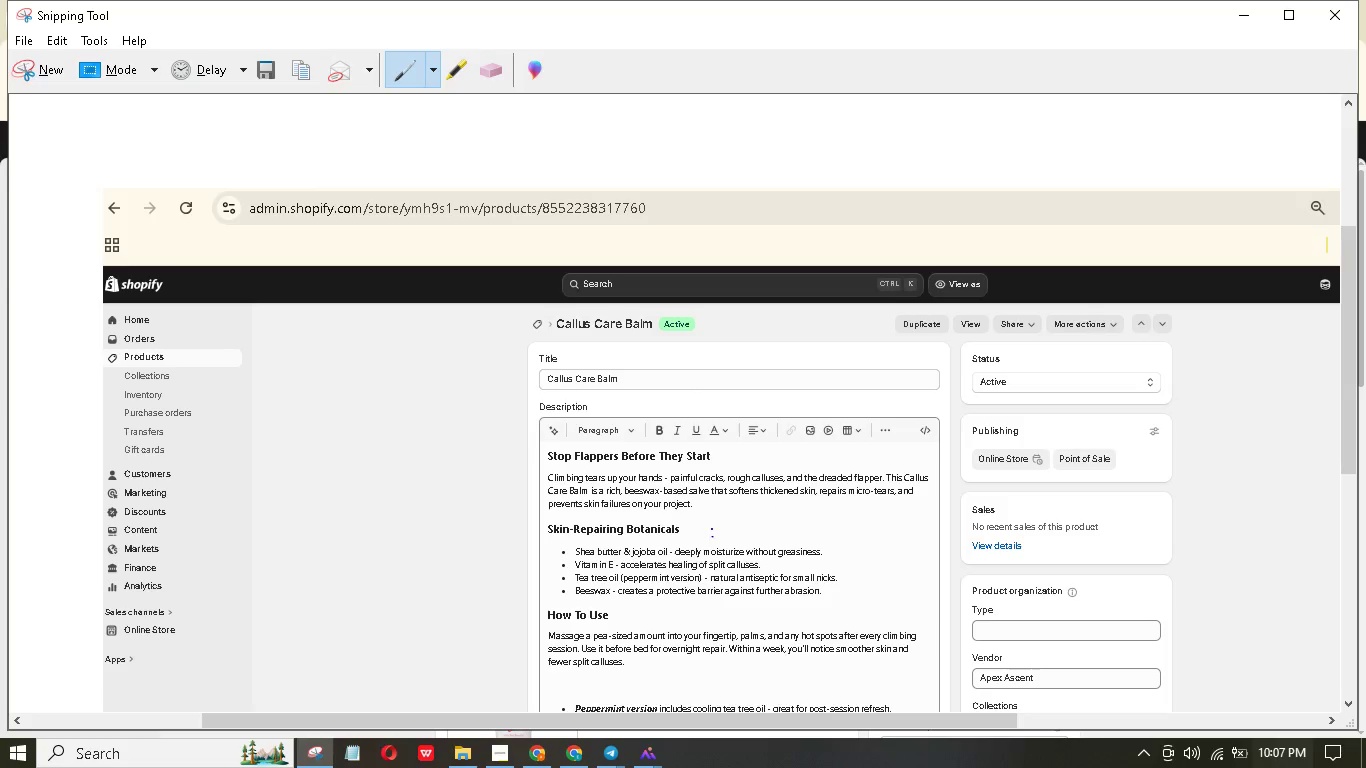 
right_click([712, 524])
 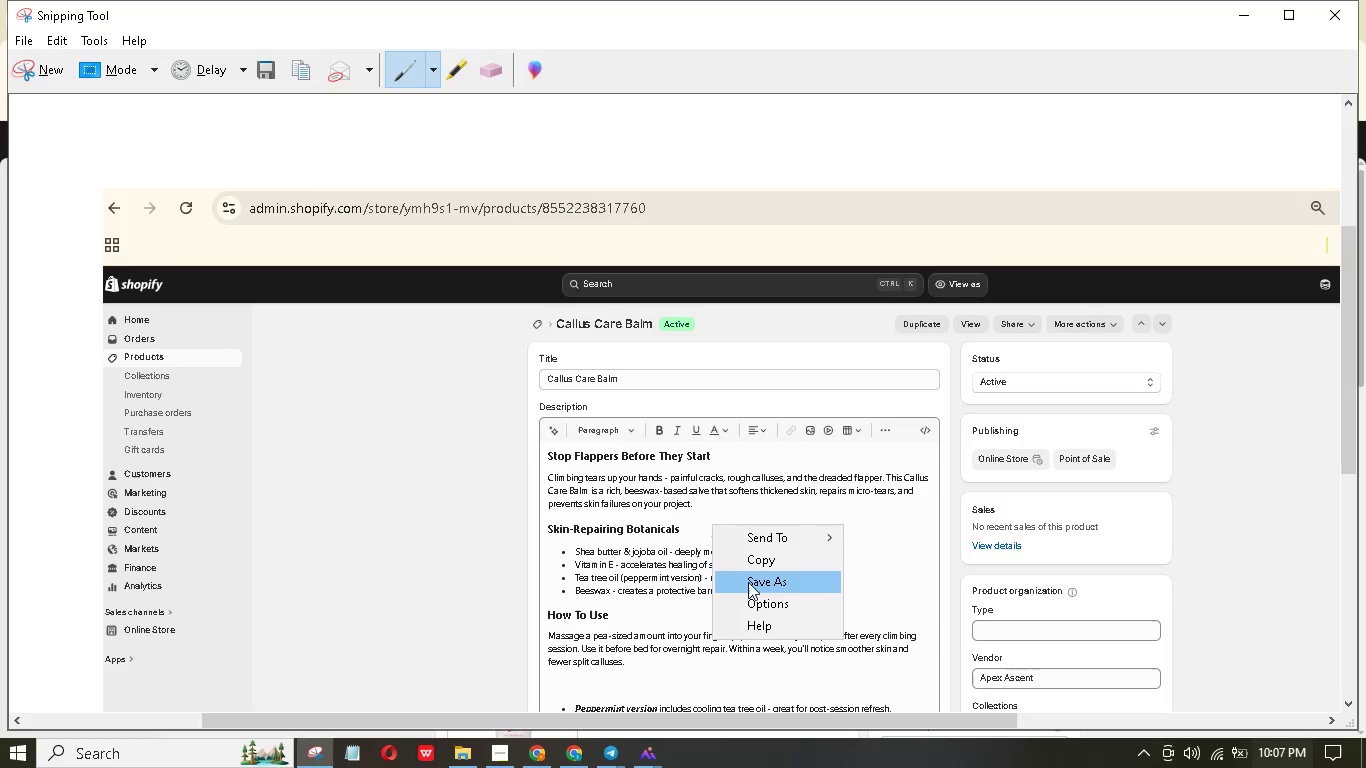 
left_click([748, 585])
 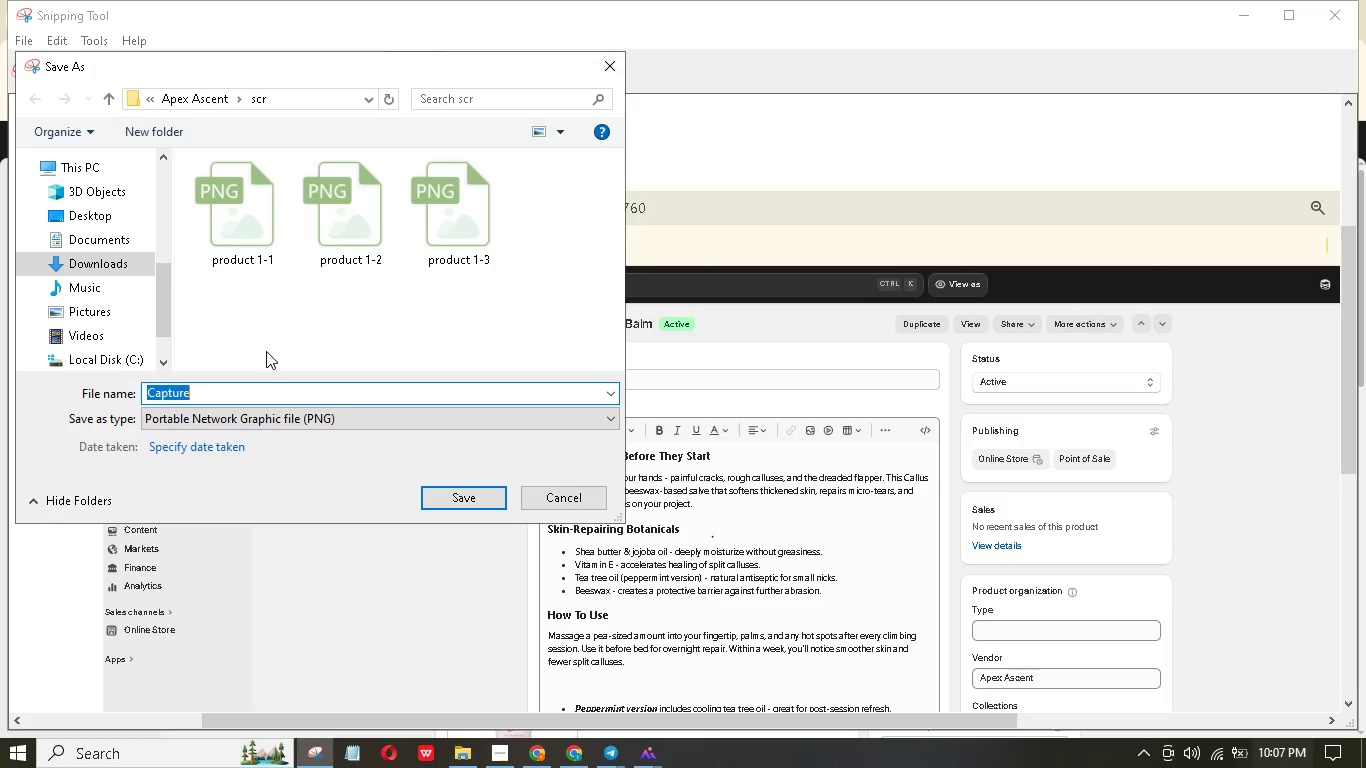 
left_click([285, 197])
 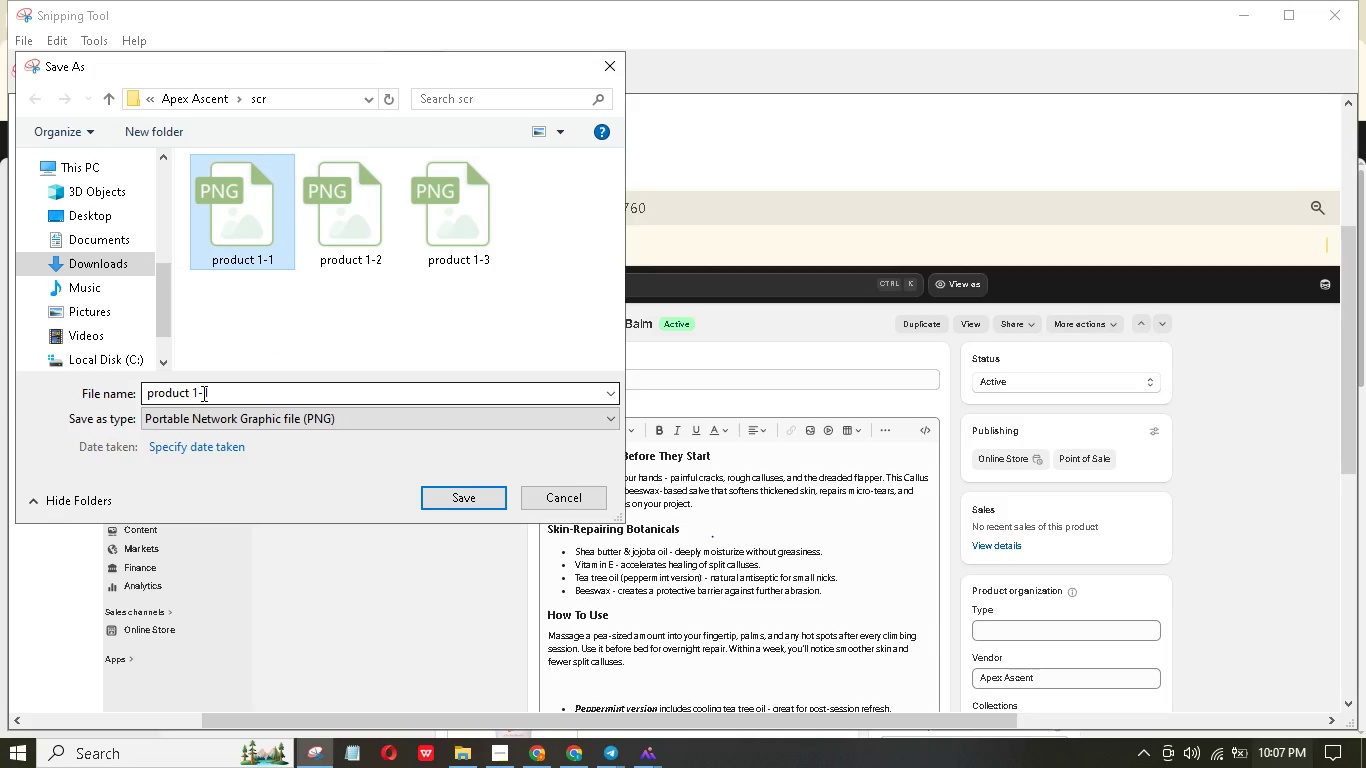 
left_click([197, 393])
 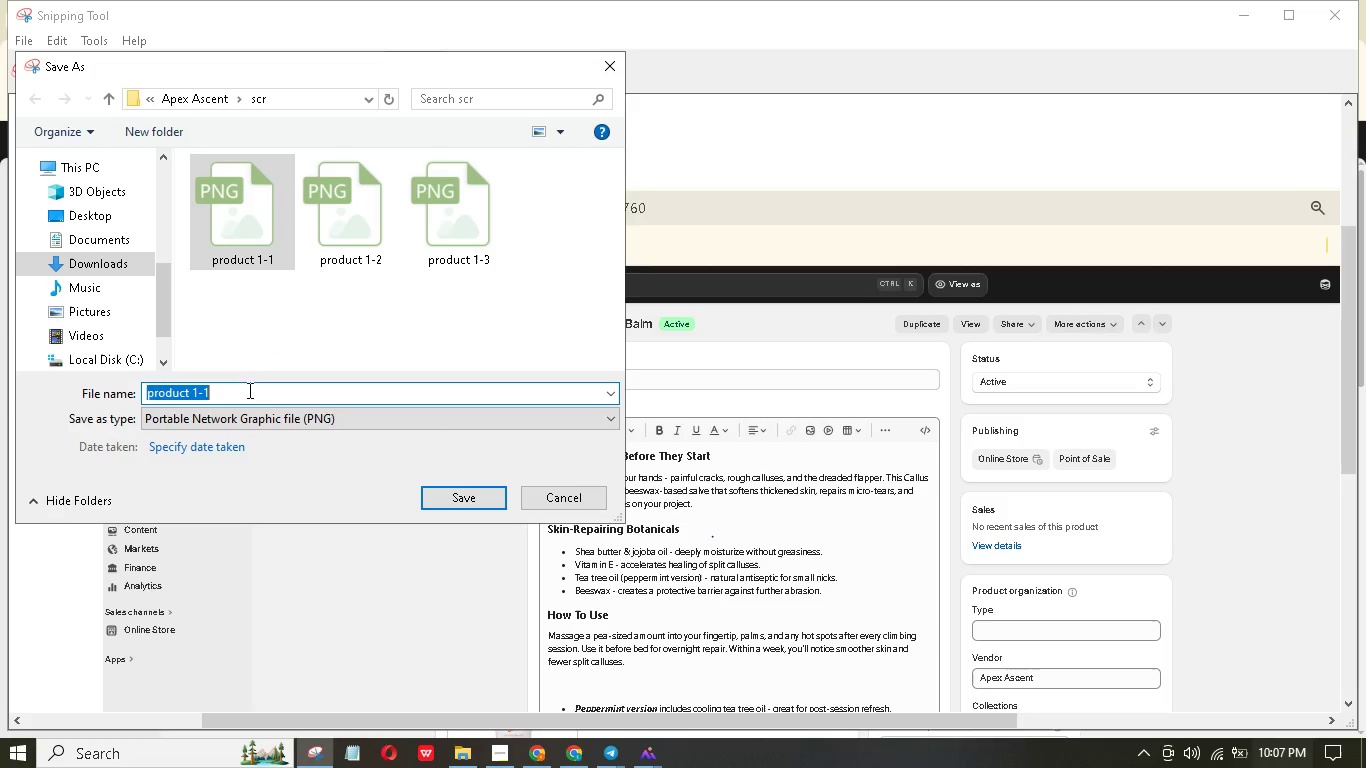 
key(ArrowLeft)
 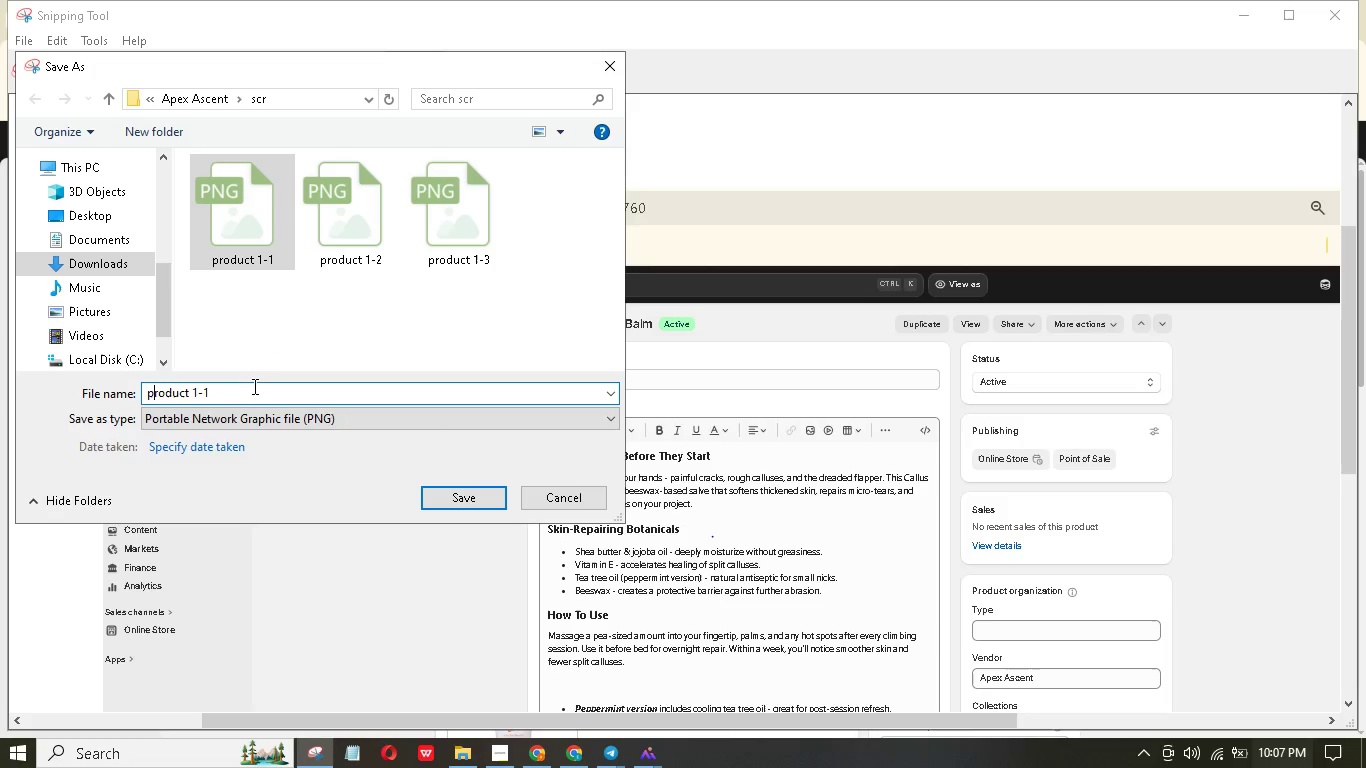 
hold_key(key=ArrowRight, duration=0.75)
 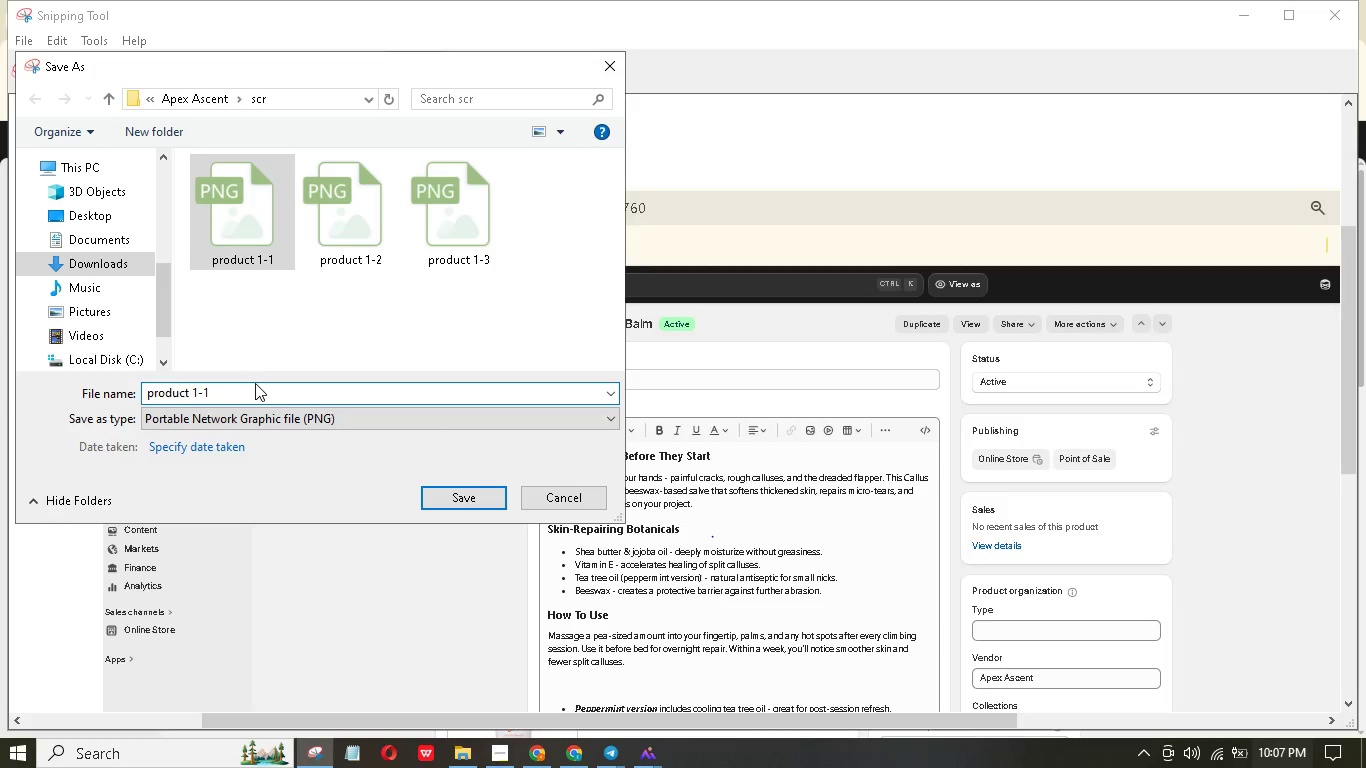 
key(Backspace)
 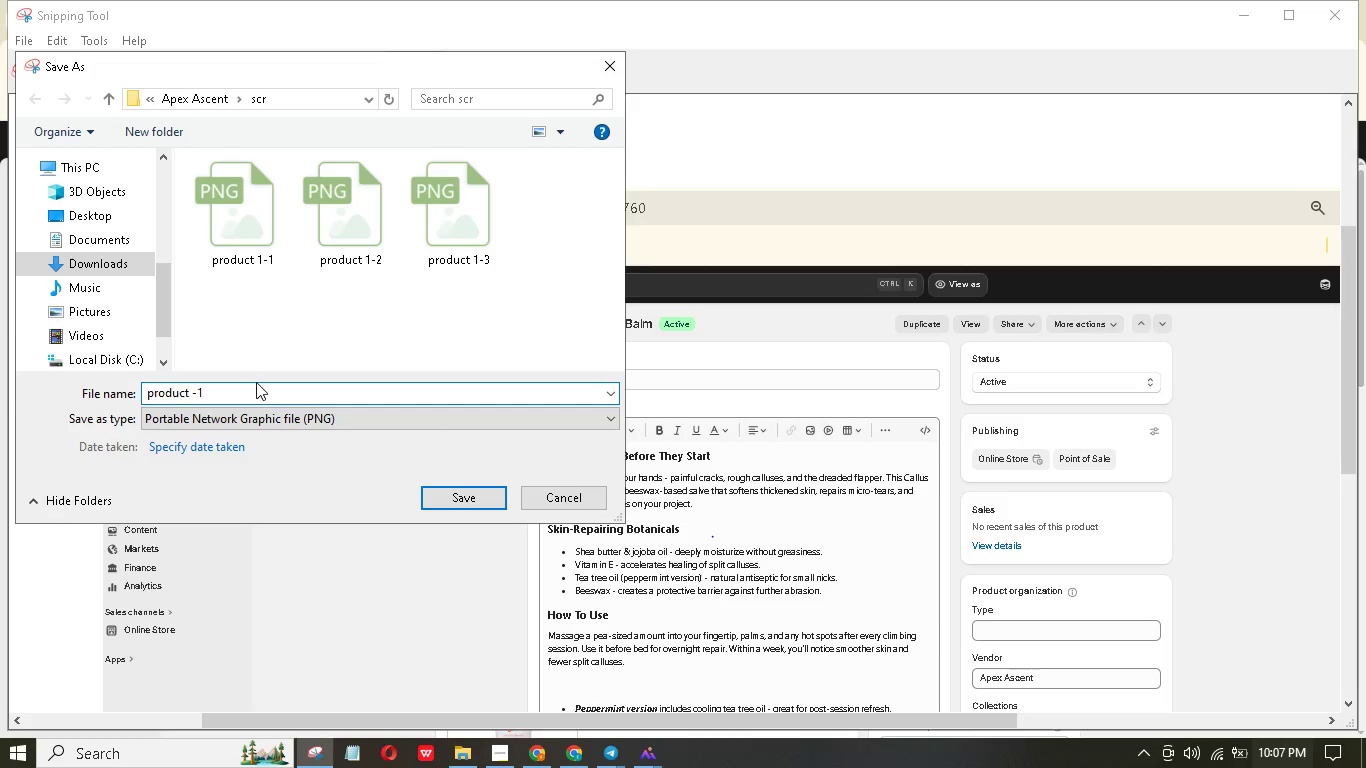 
key(2)
 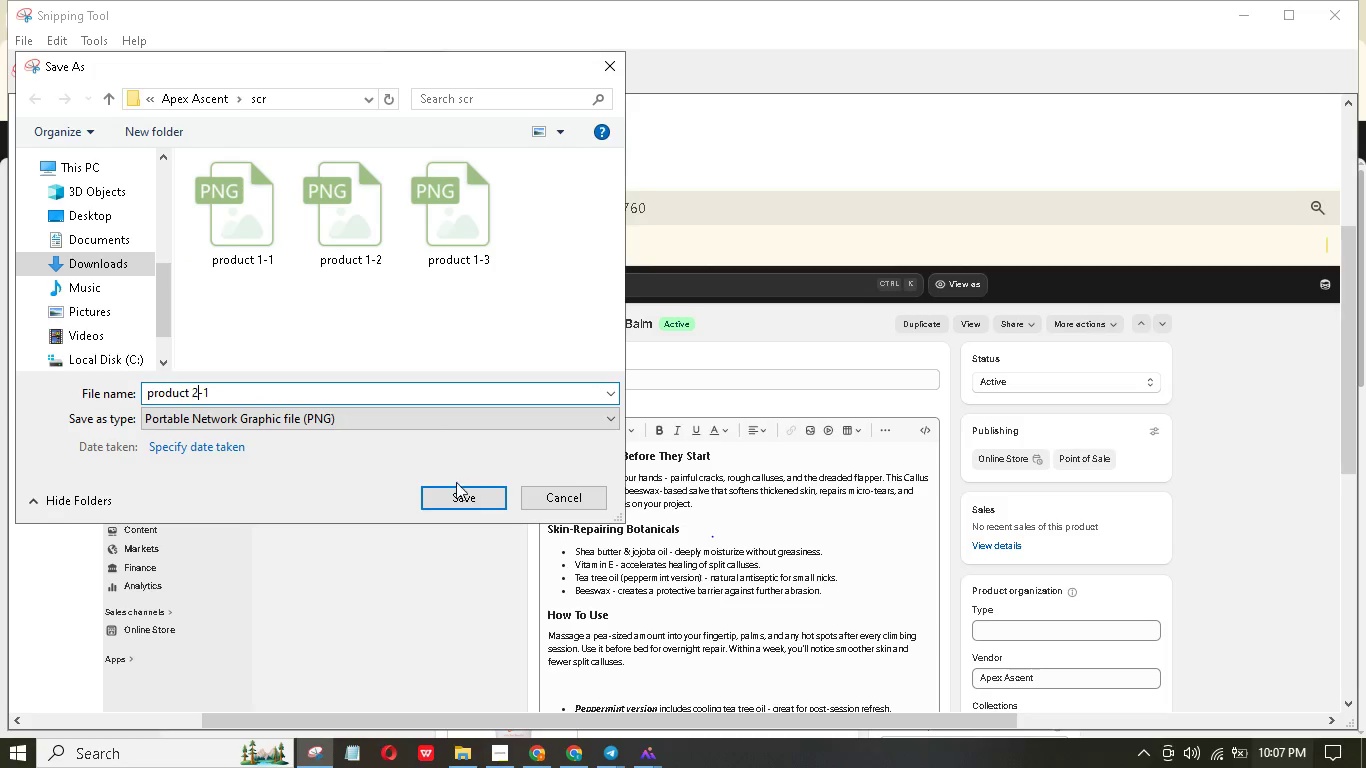 
left_click([452, 493])
 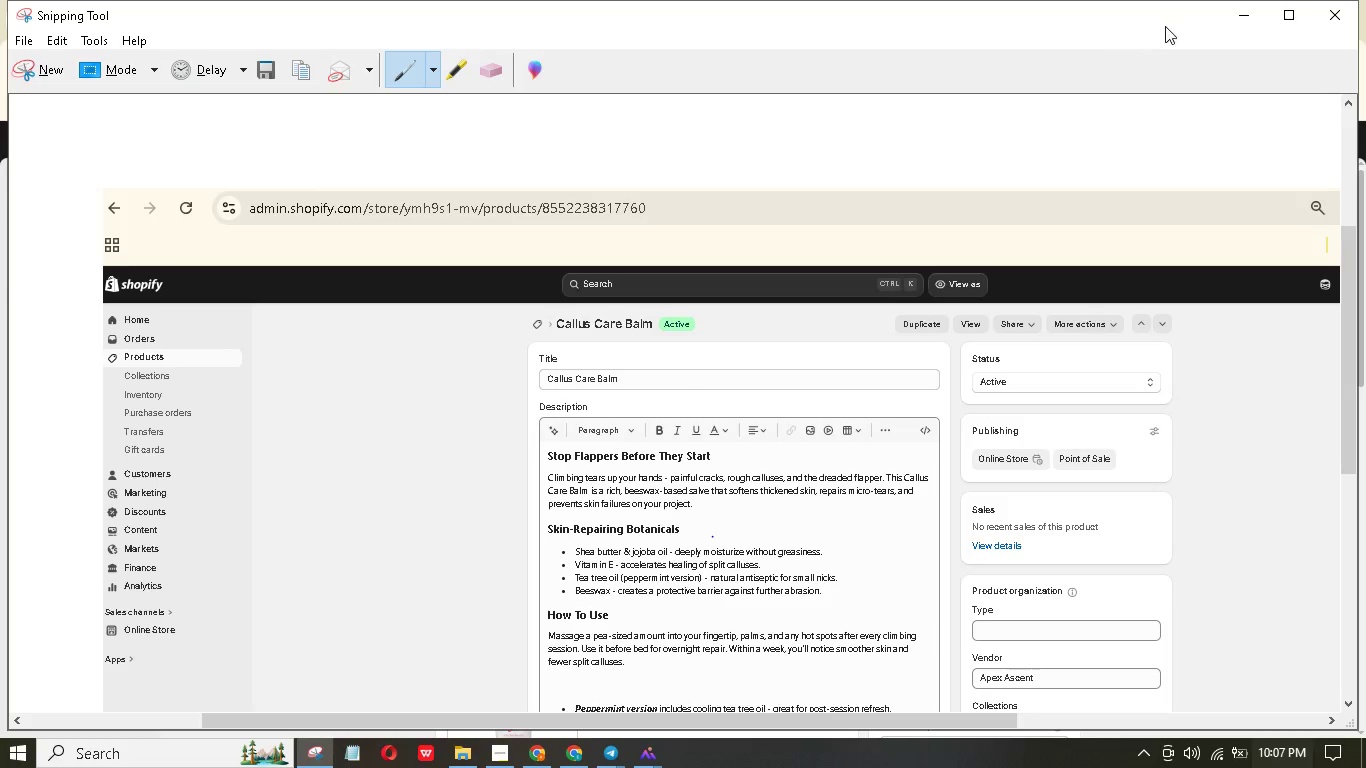 
left_click([1228, 12])
 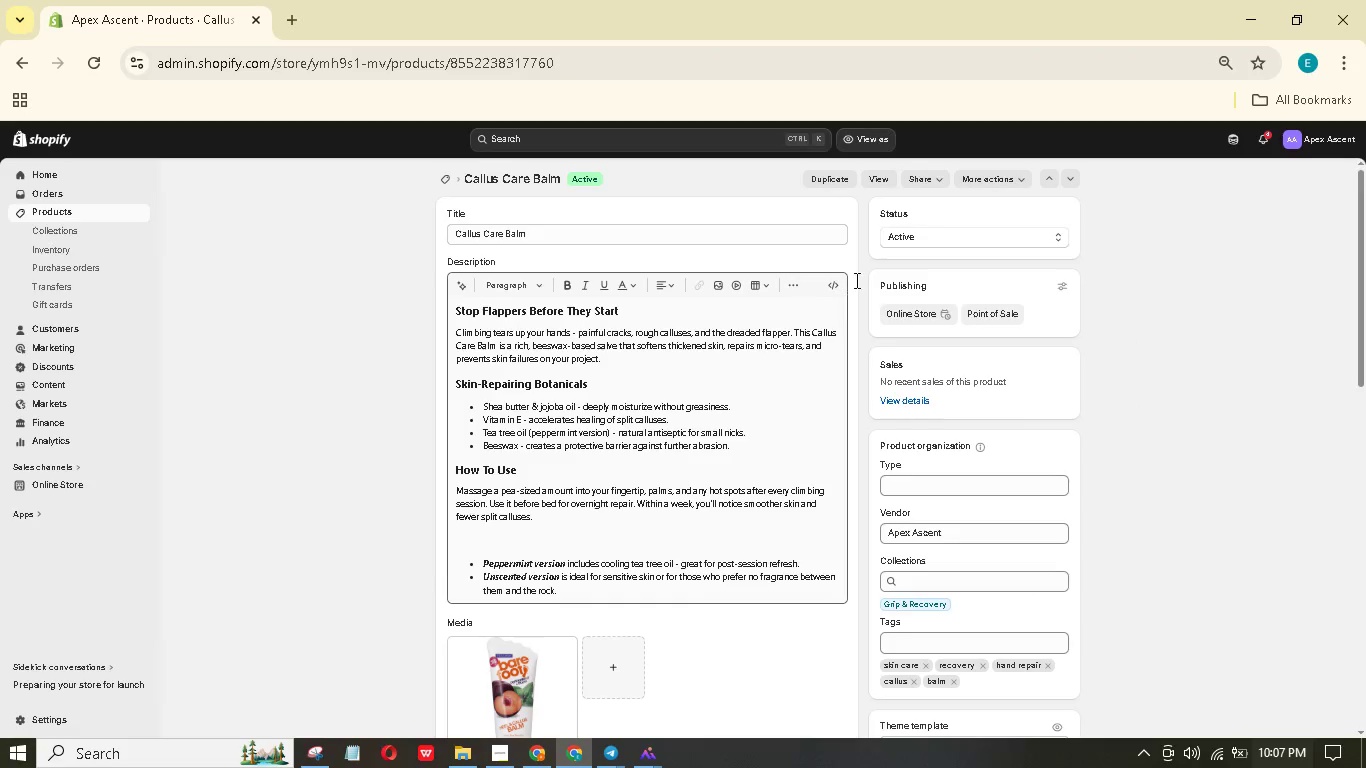 
scroll: coordinate [693, 517], scroll_direction: down, amount: 9.0
 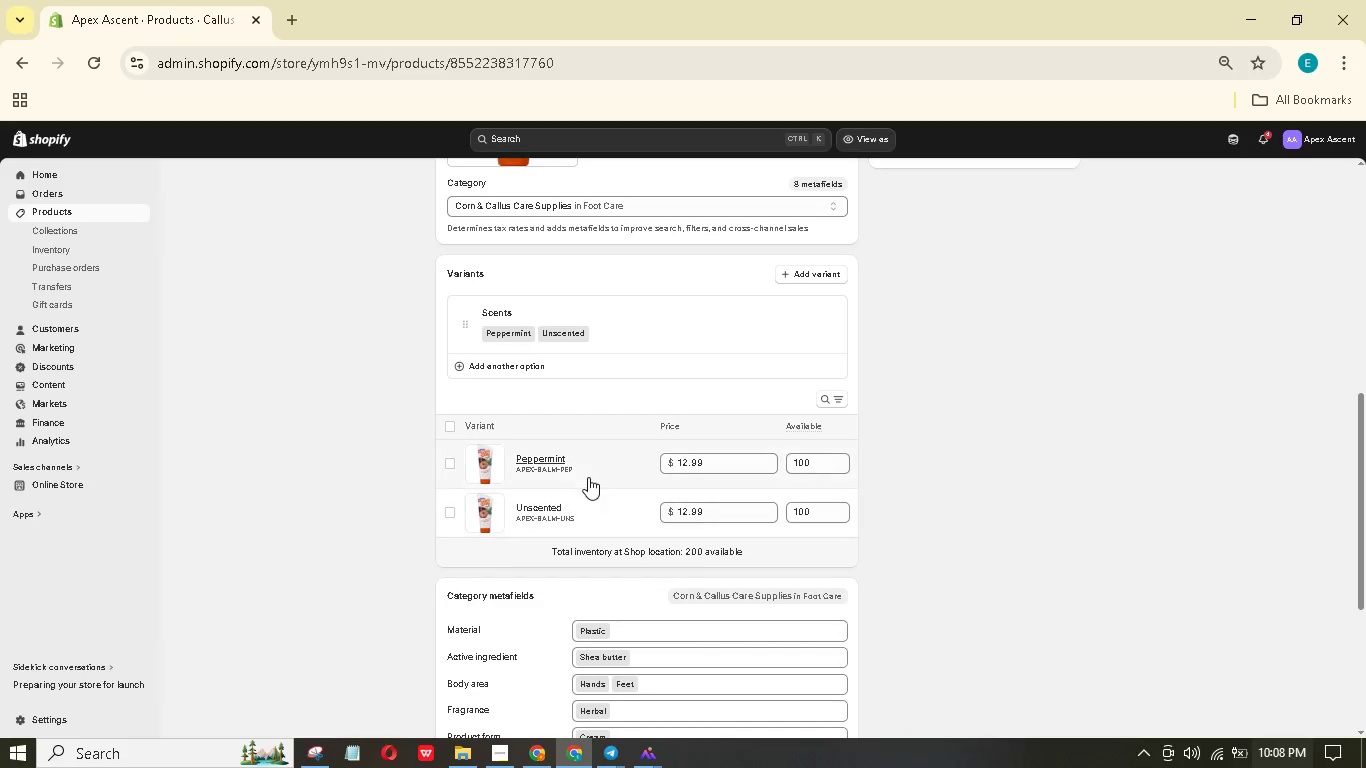 
left_click([589, 472])
 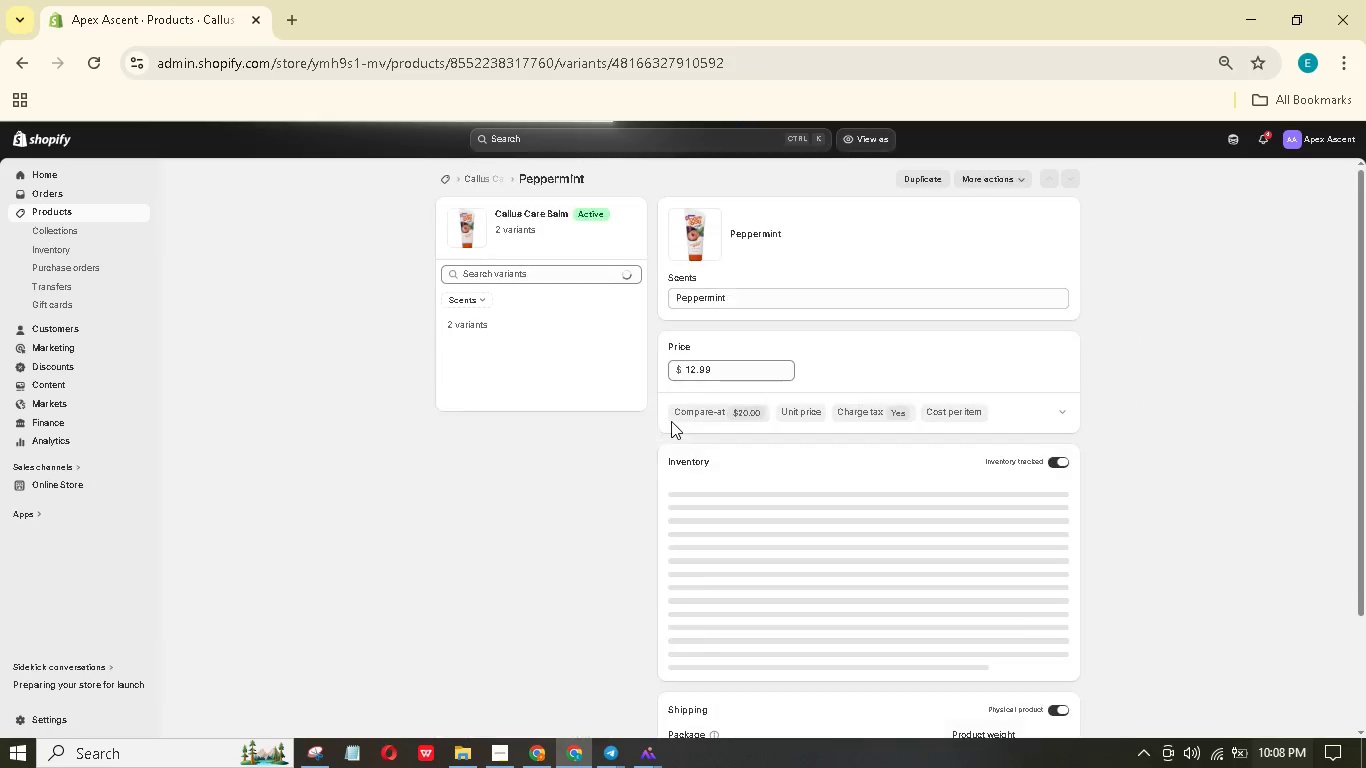 
scroll: coordinate [671, 421], scroll_direction: down, amount: 1.0
 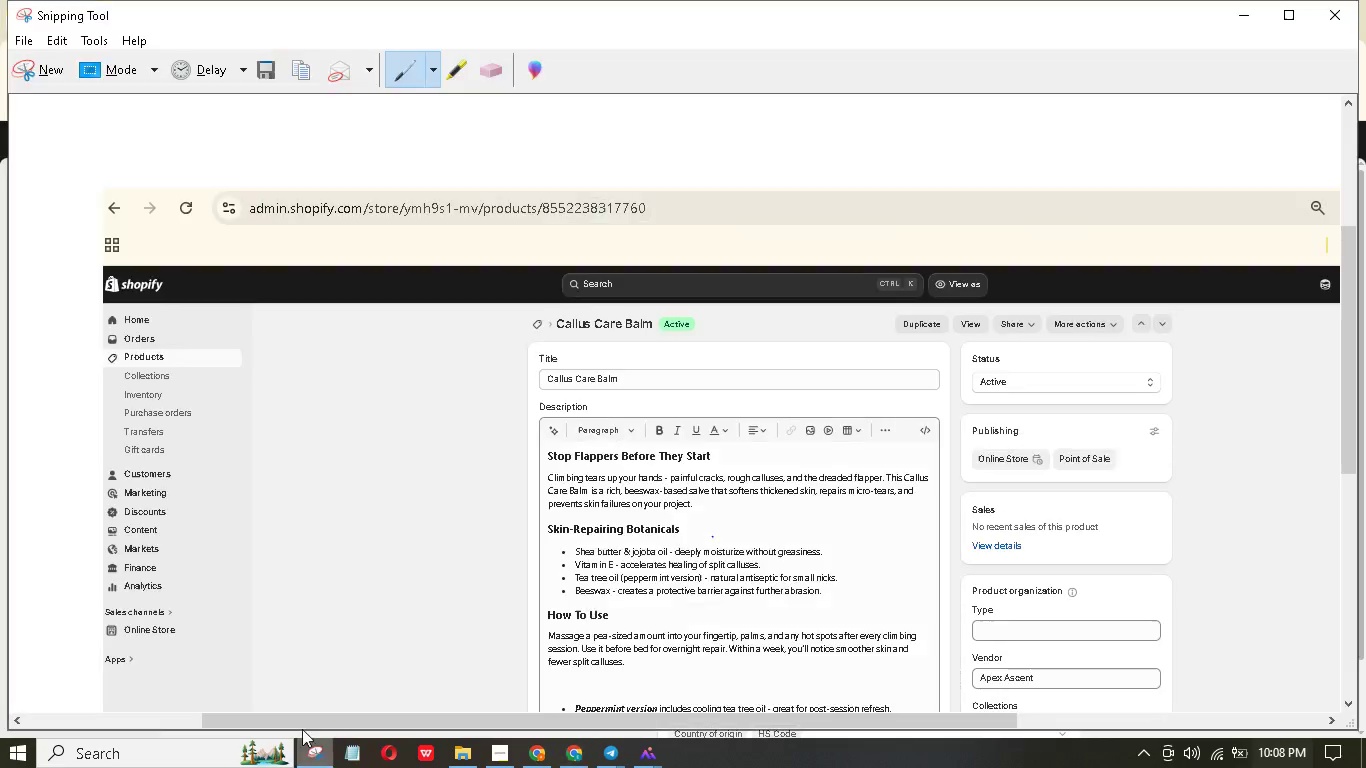 
left_click([32, 68])
 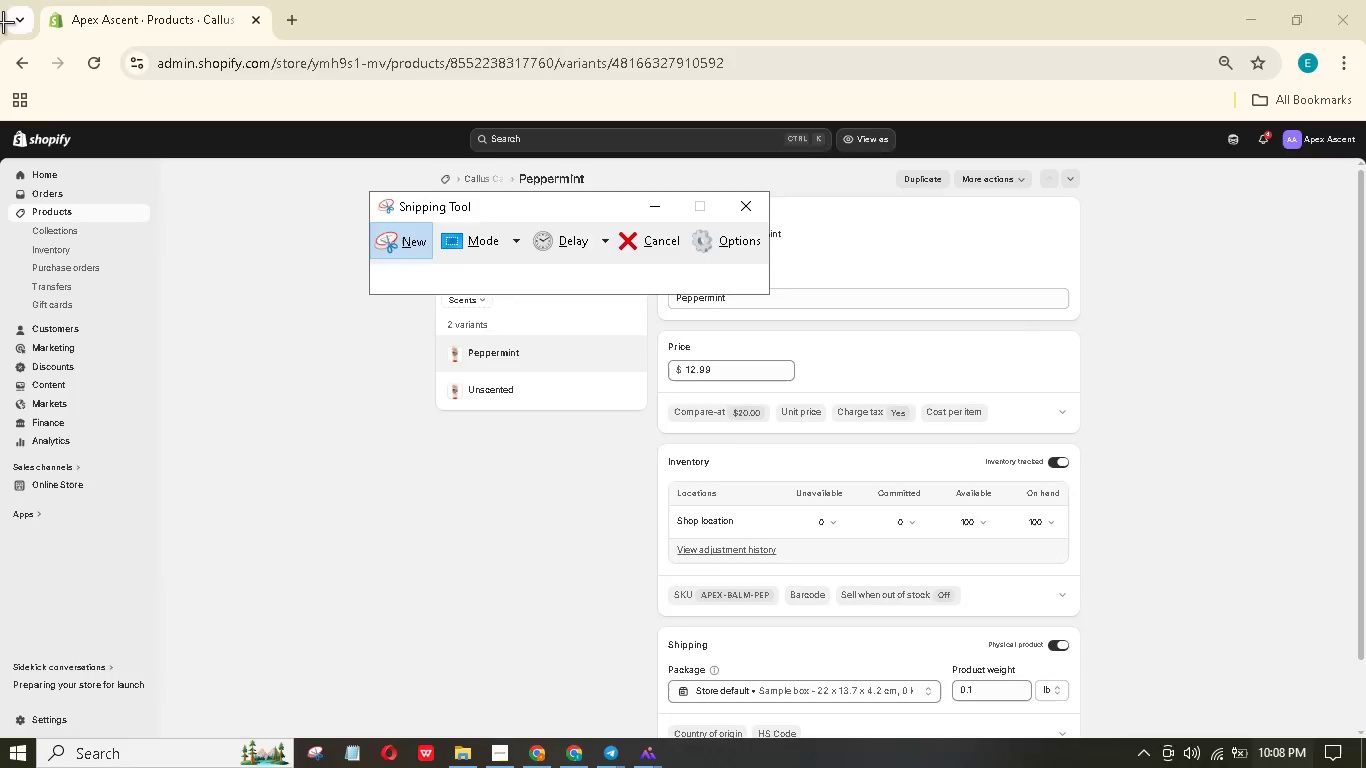 
left_click_drag(start_coordinate=[3, 20], to_coordinate=[1364, 737])
 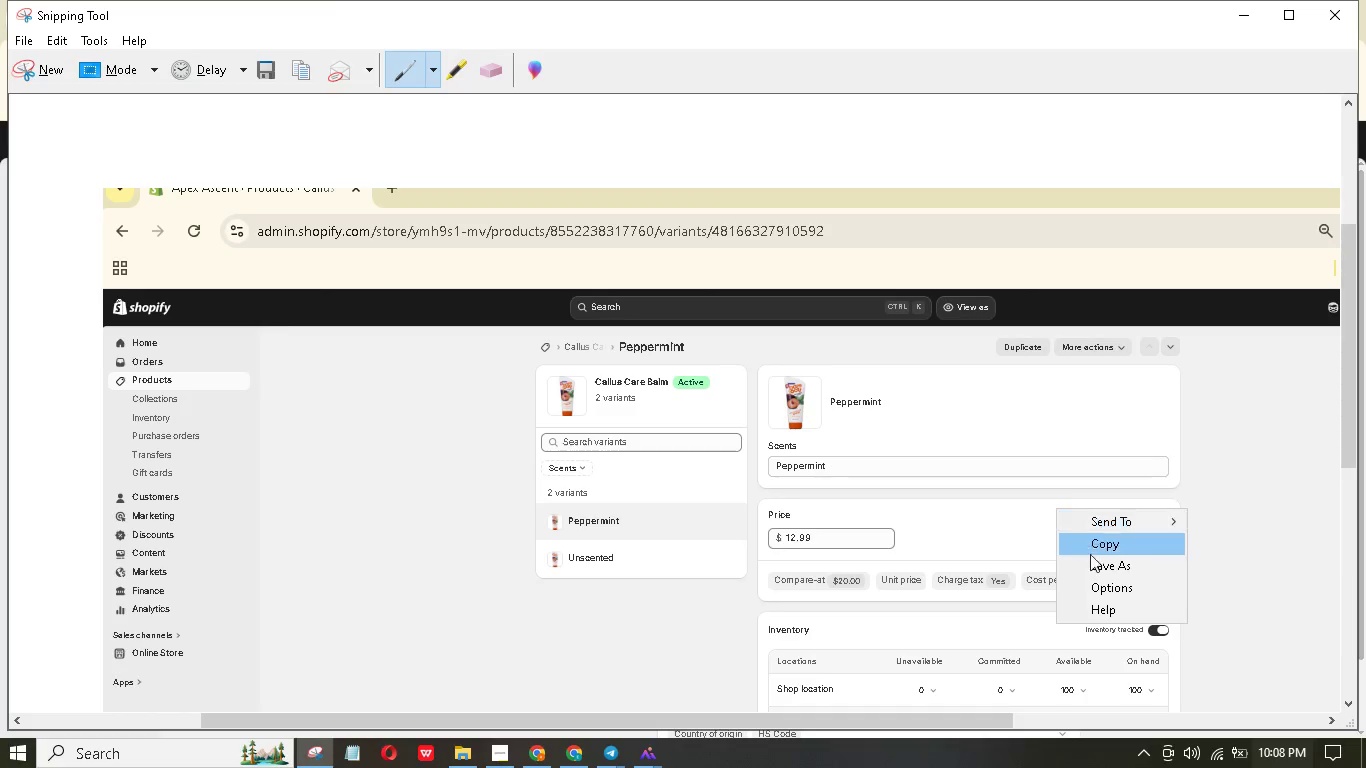 
left_click([1095, 568])
 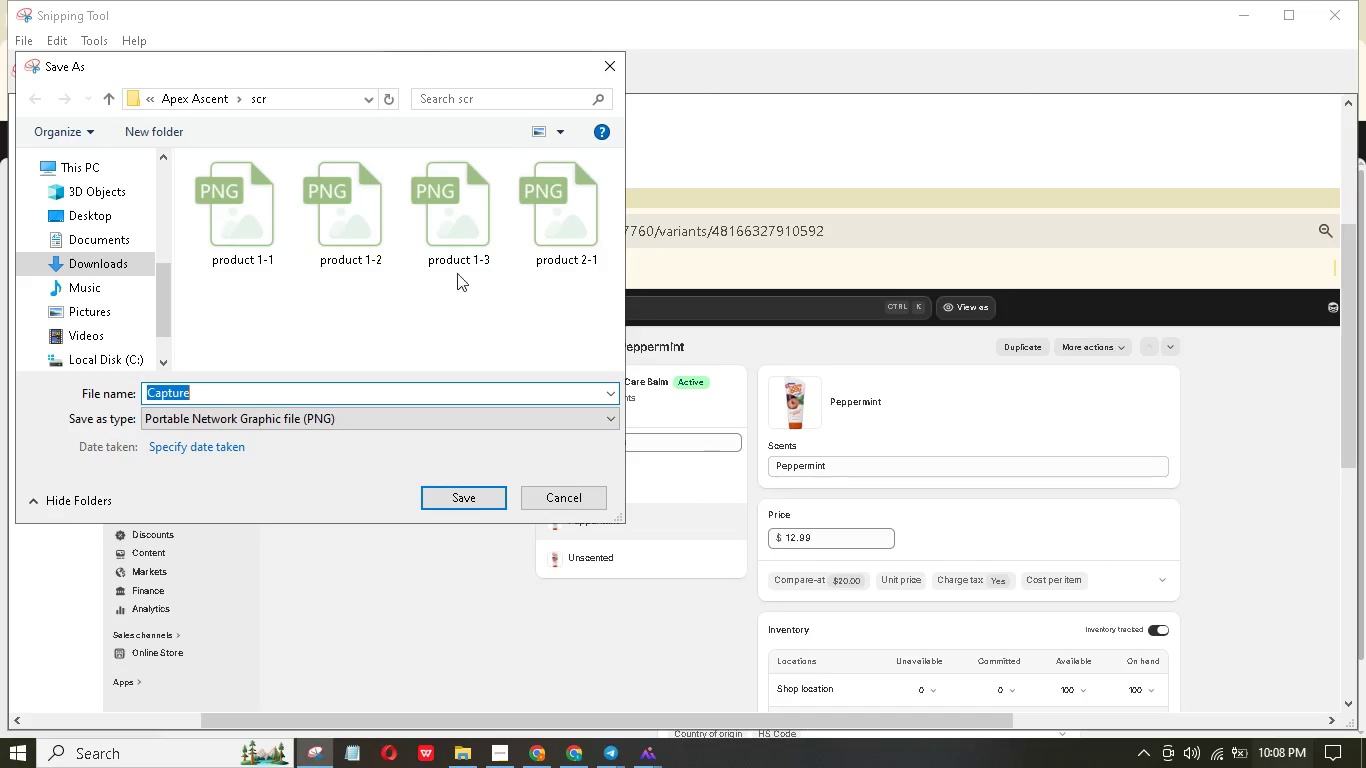 
left_click([553, 228])
 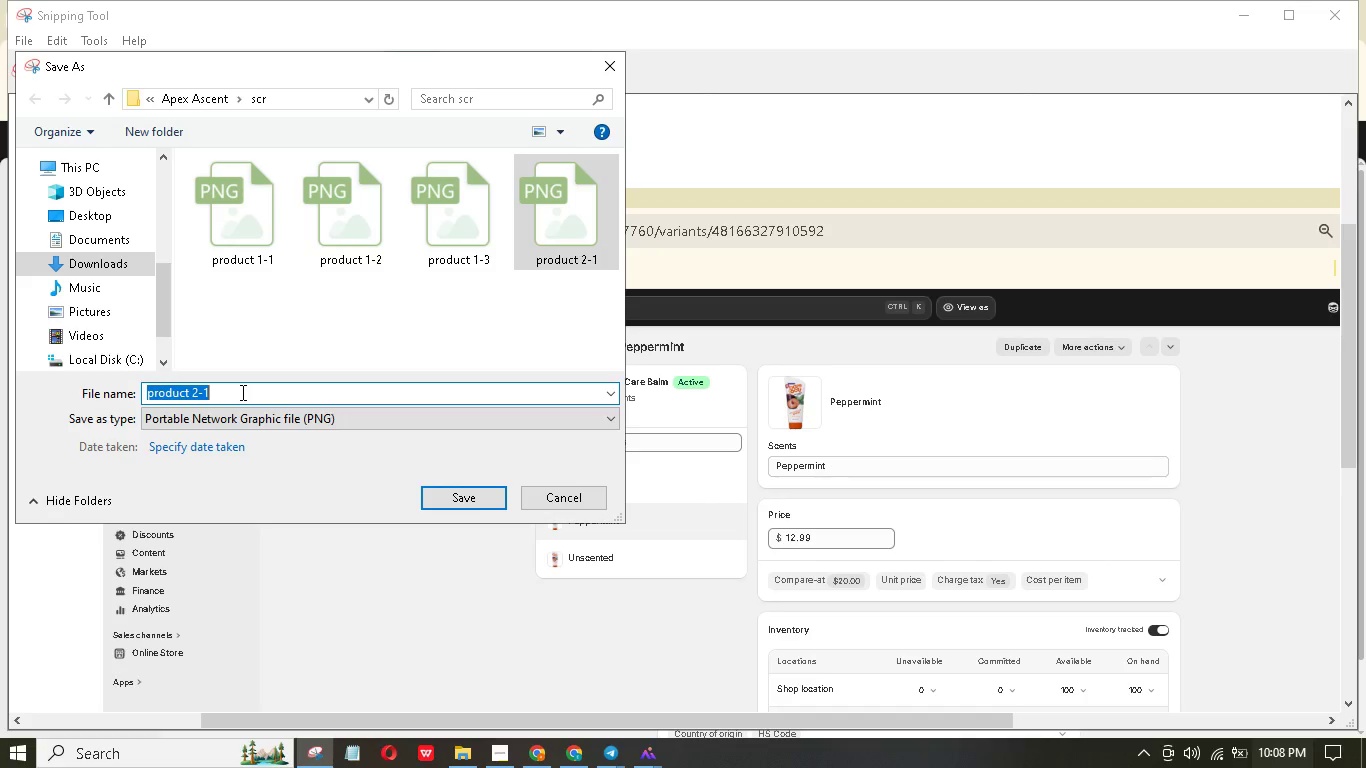 
double_click([242, 392])
 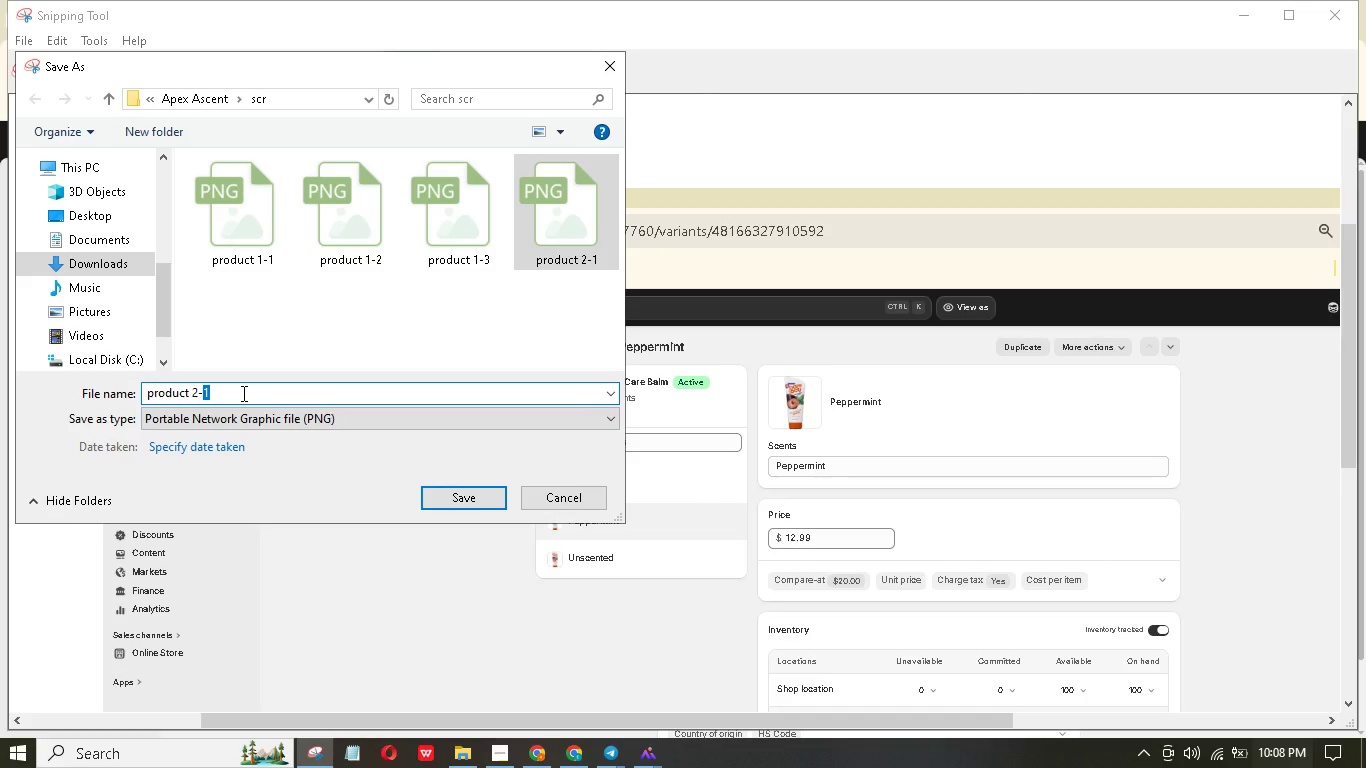 
key(Backspace)
 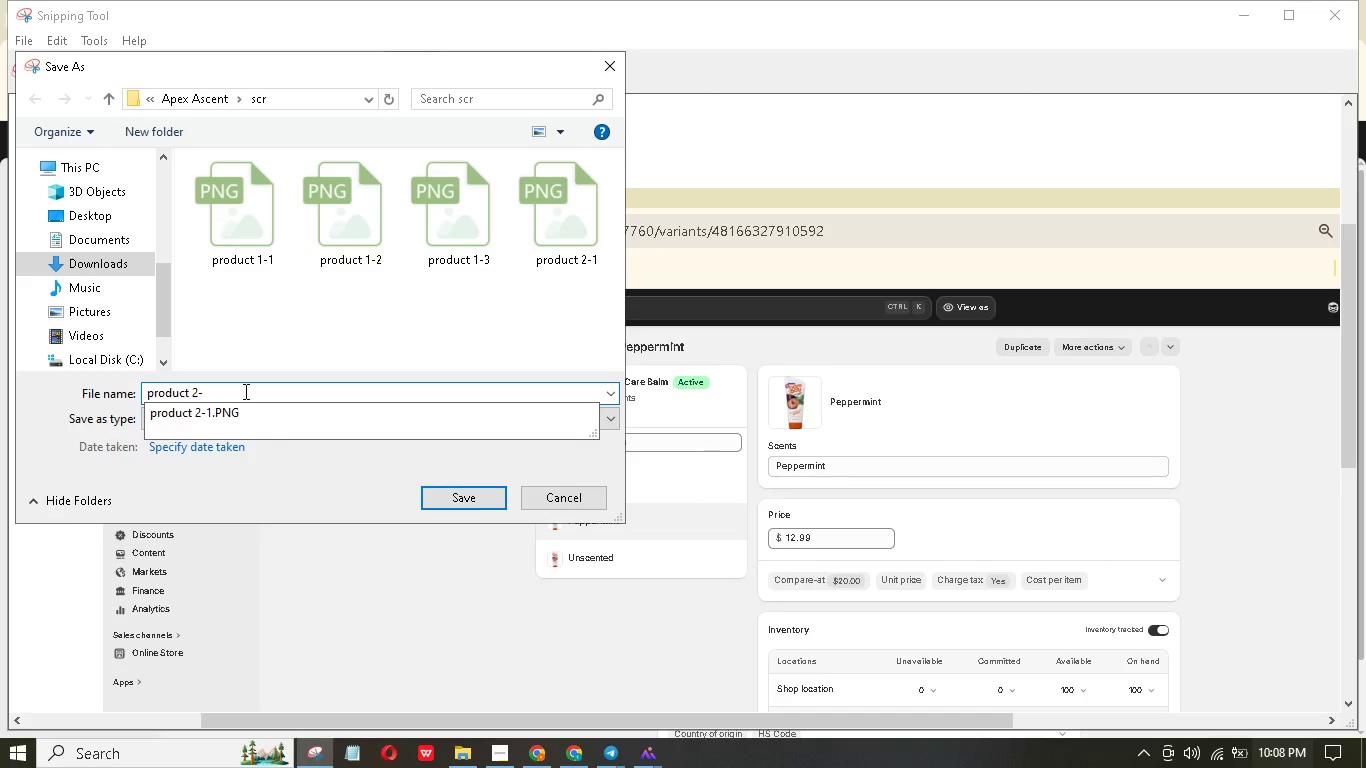 
key(2)
 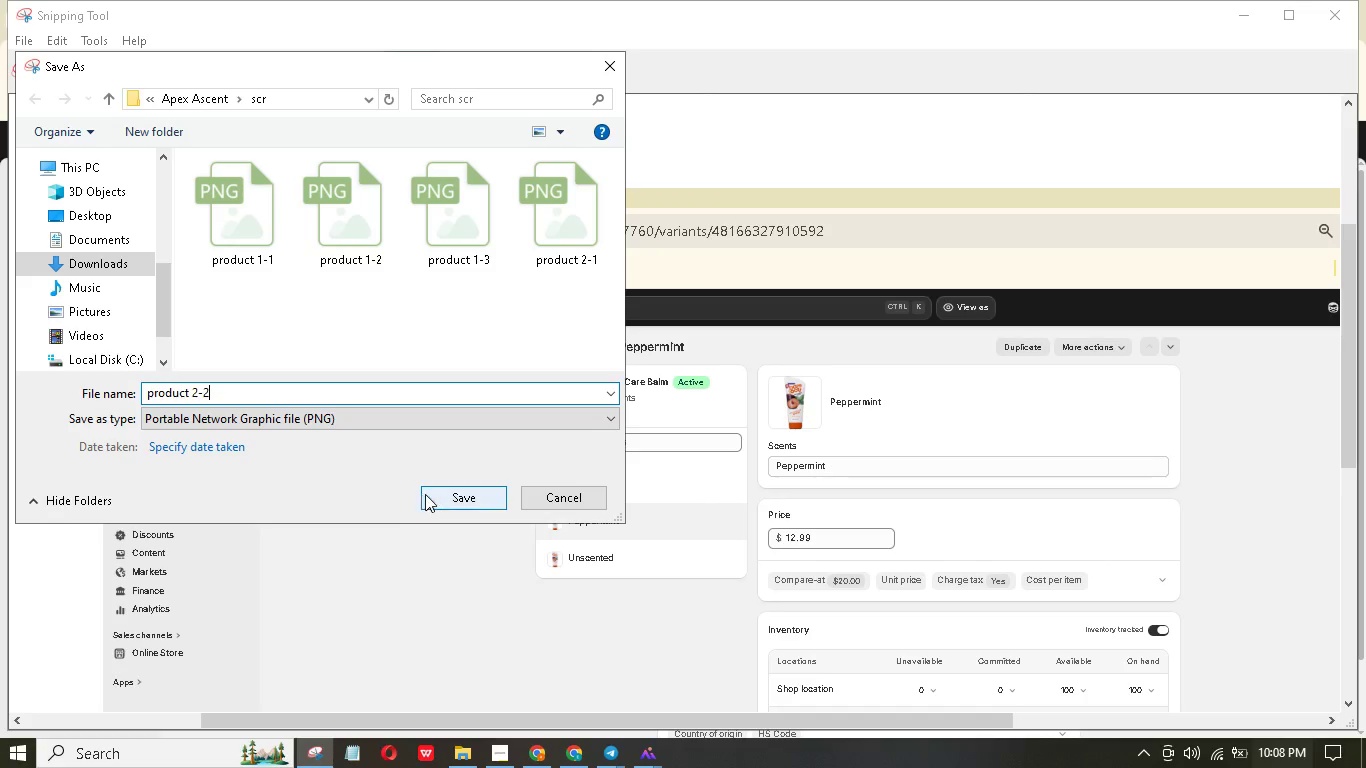 
left_click([437, 493])
 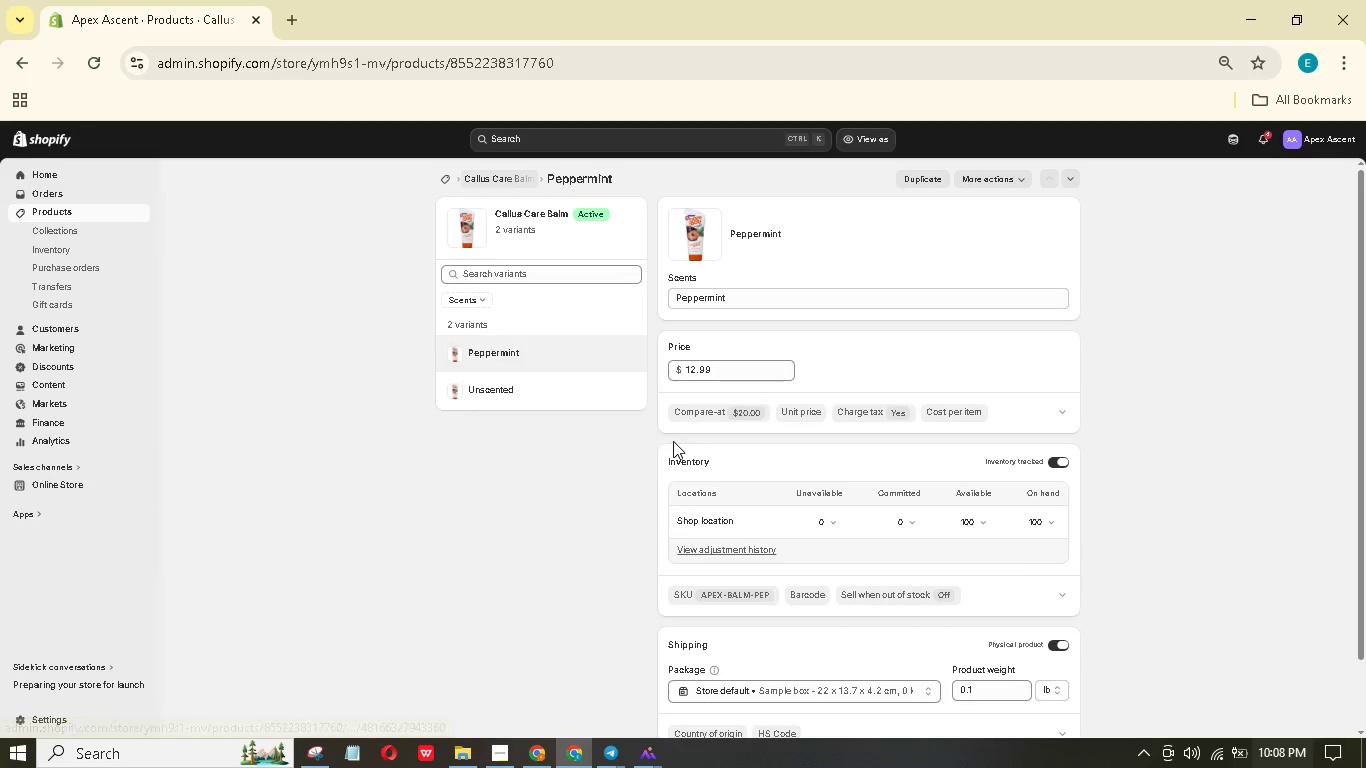 
wait(5.25)
 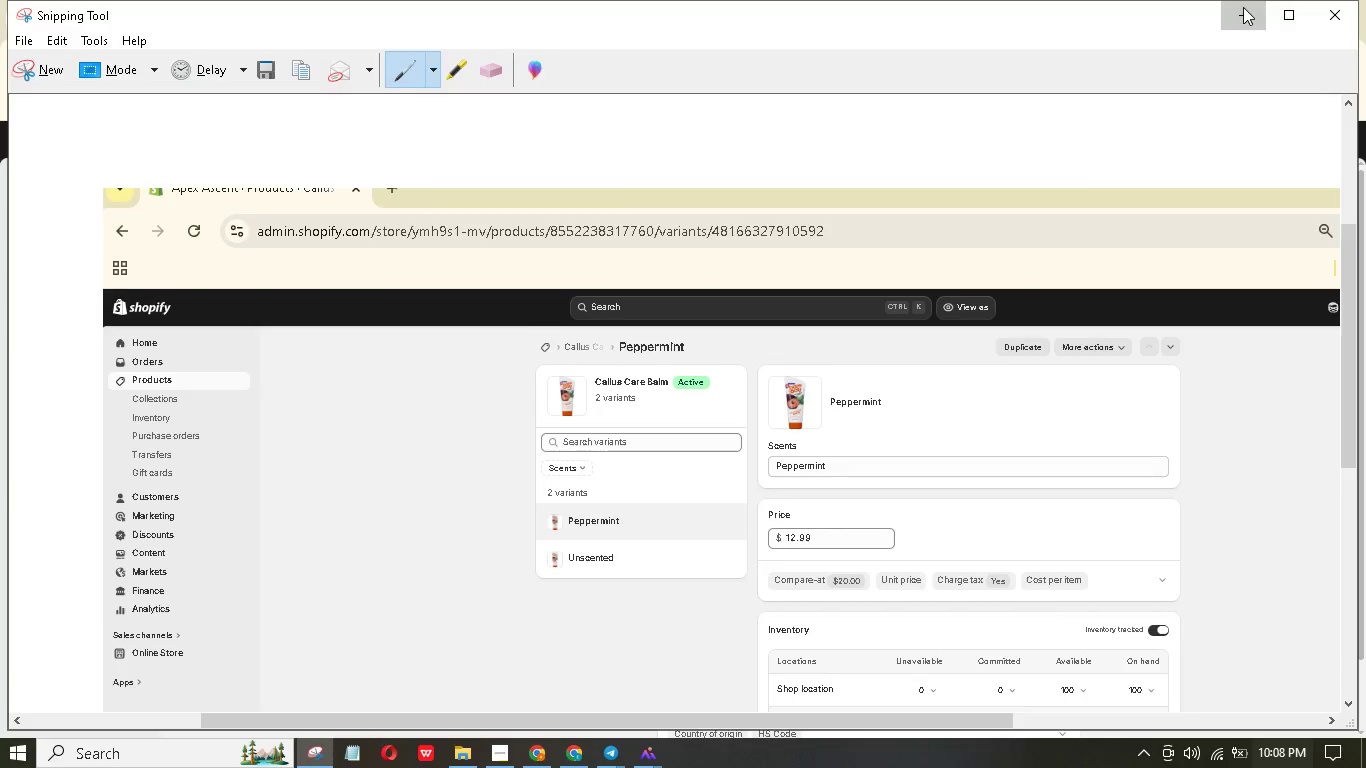 
scroll: coordinate [928, 574], scroll_direction: down, amount: 28.0
 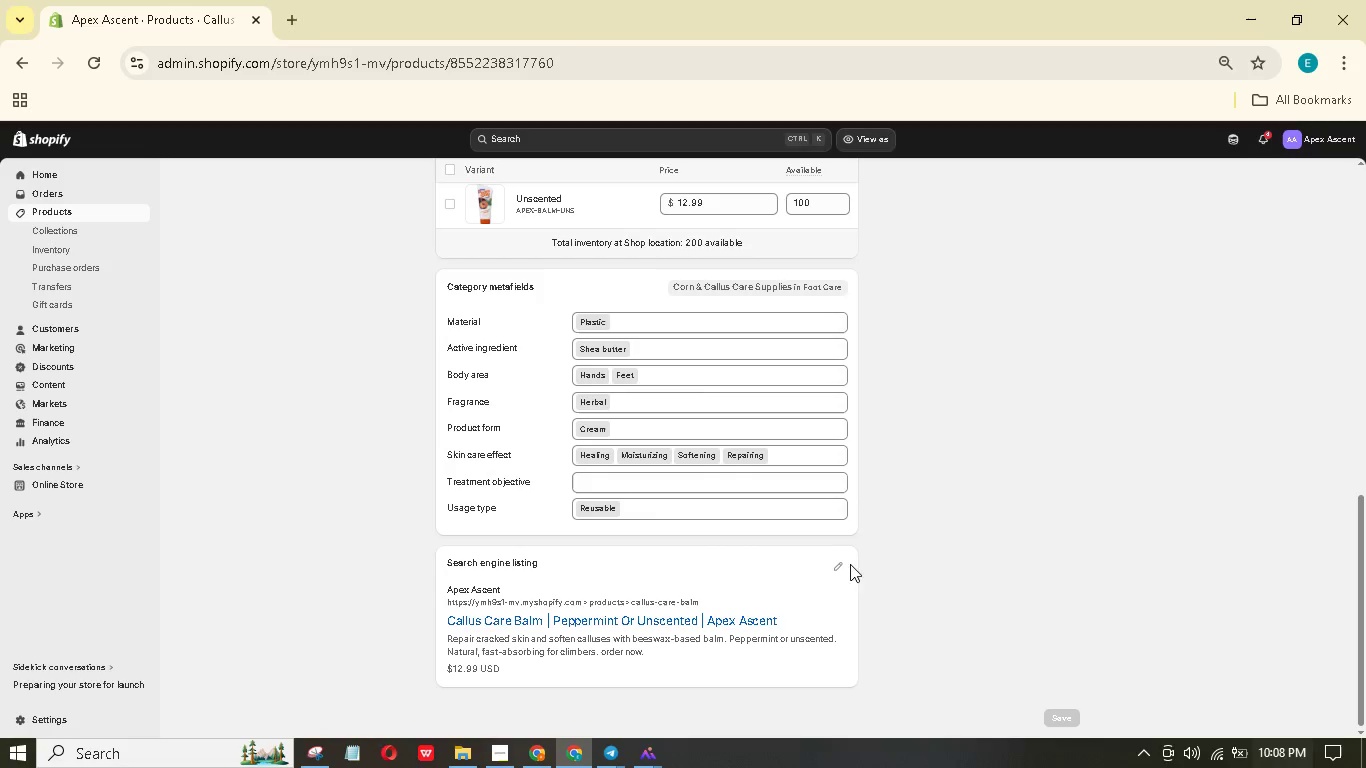 
left_click([844, 566])
 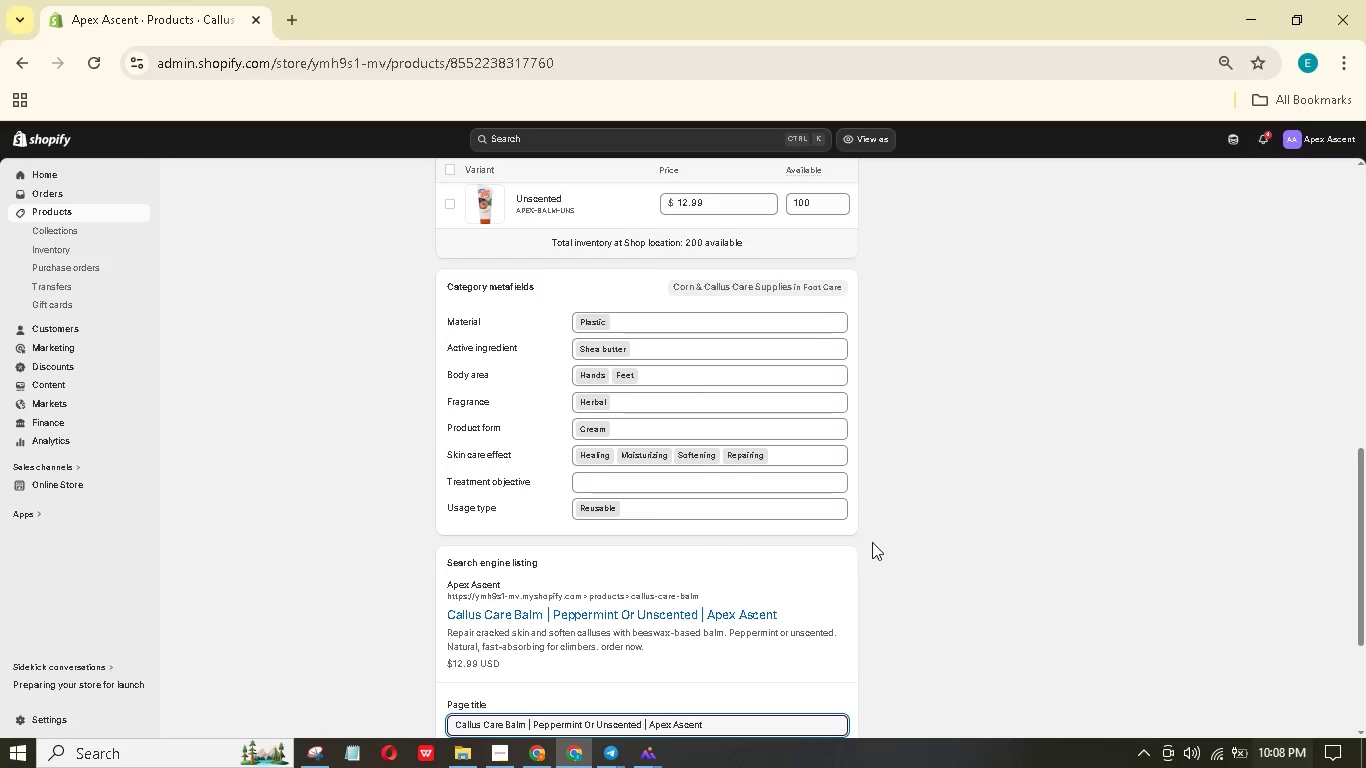 
scroll: coordinate [885, 535], scroll_direction: down, amount: 12.0
 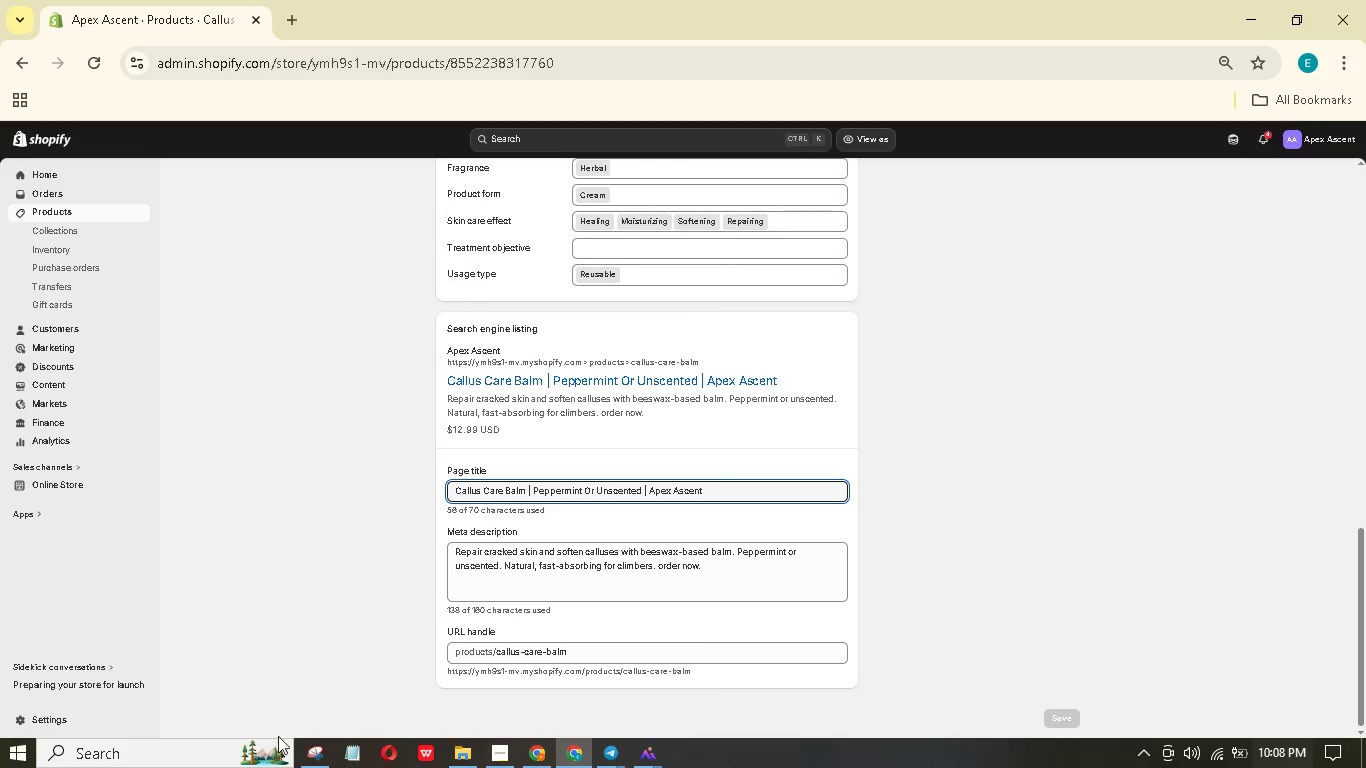 
left_click([326, 751])
 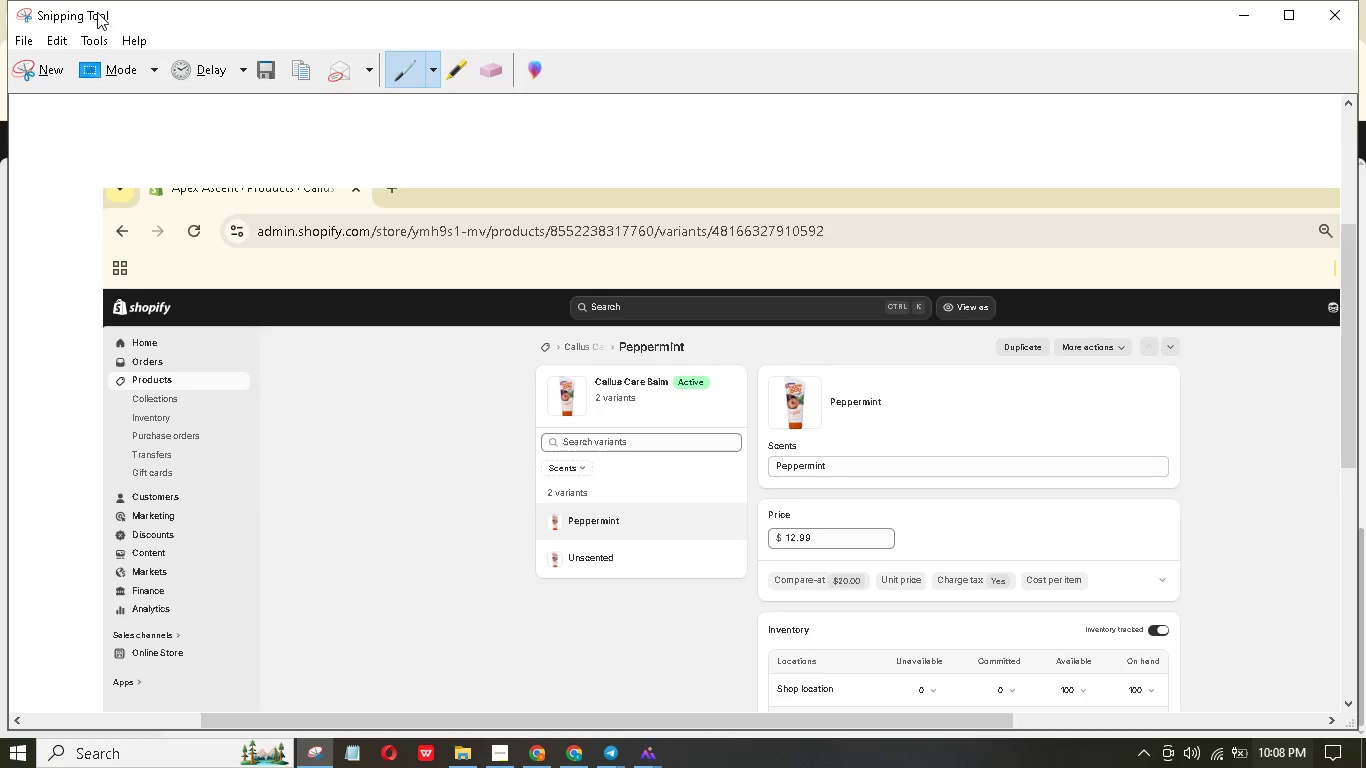 
left_click([49, 80])
 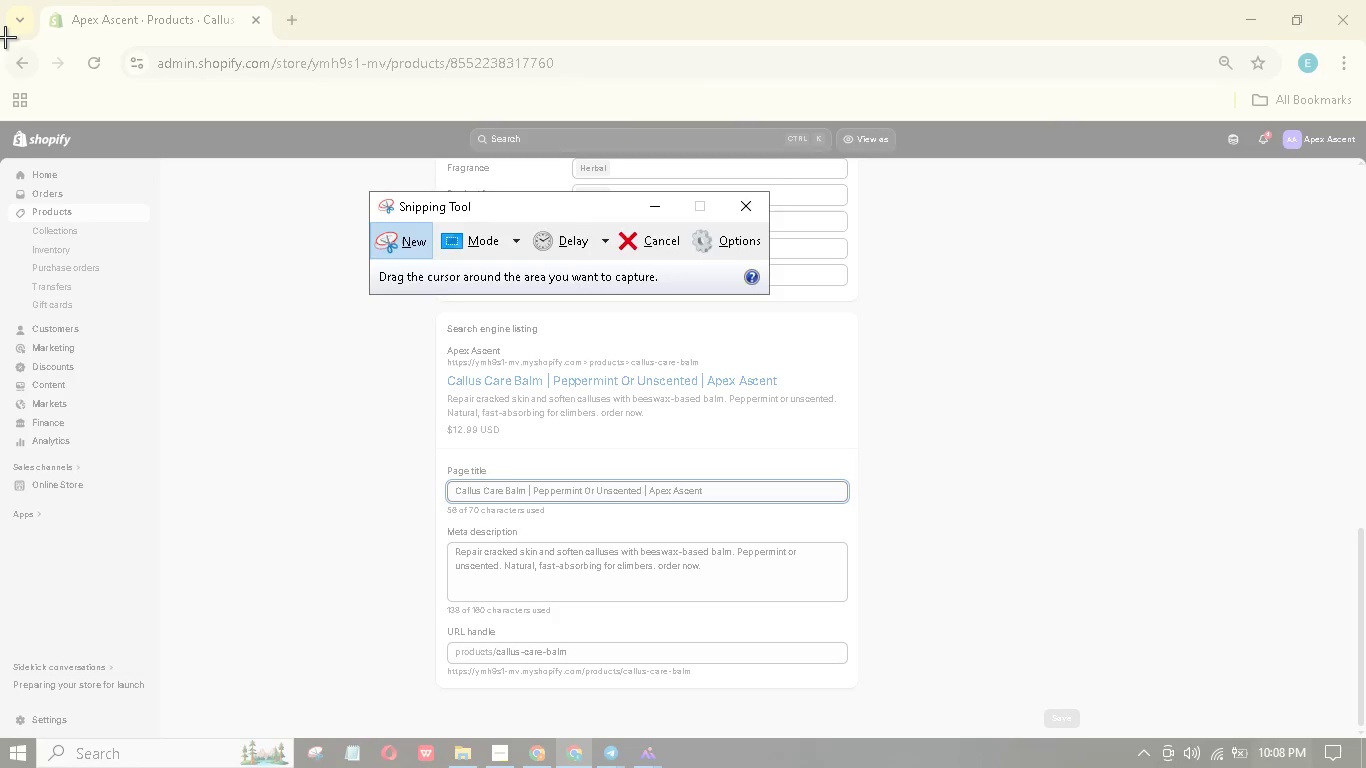 
left_click_drag(start_coordinate=[5, 37], to_coordinate=[1365, 735])
 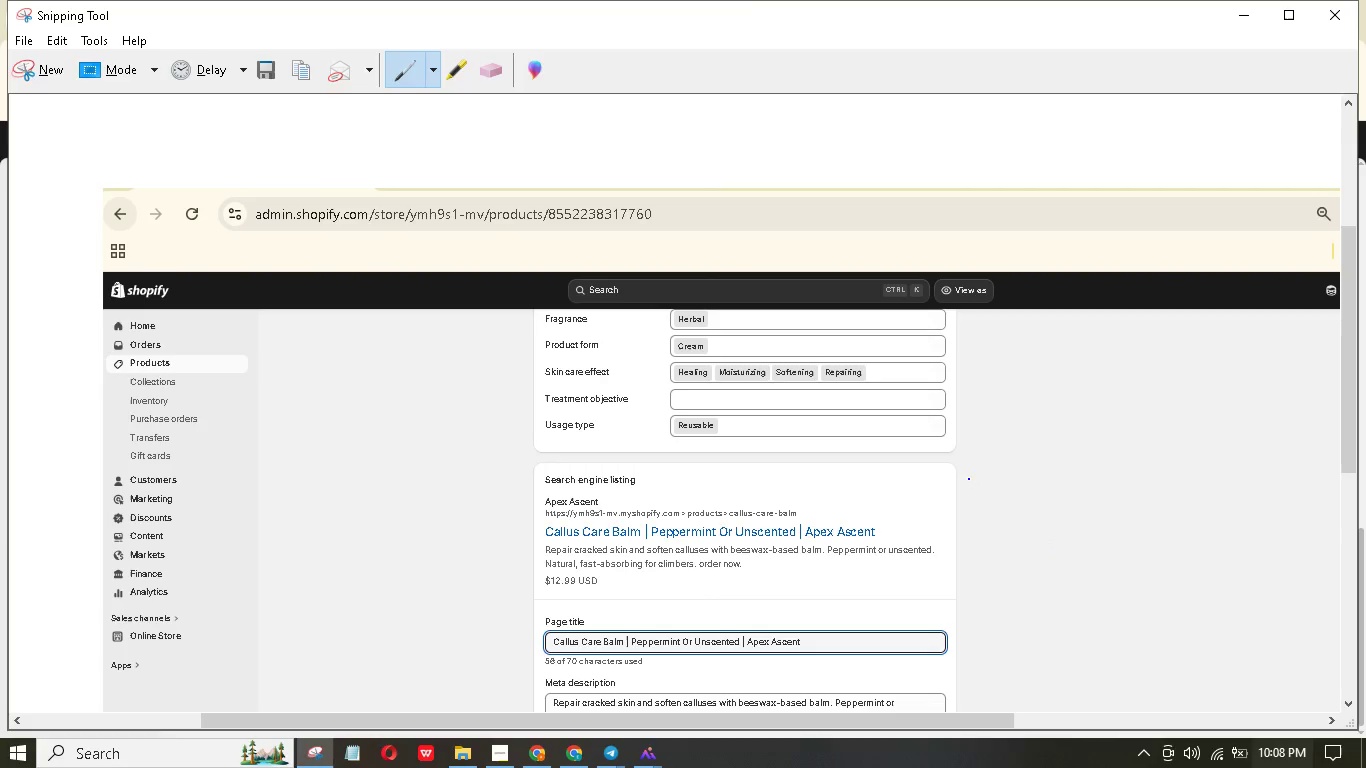 
right_click([969, 479])
 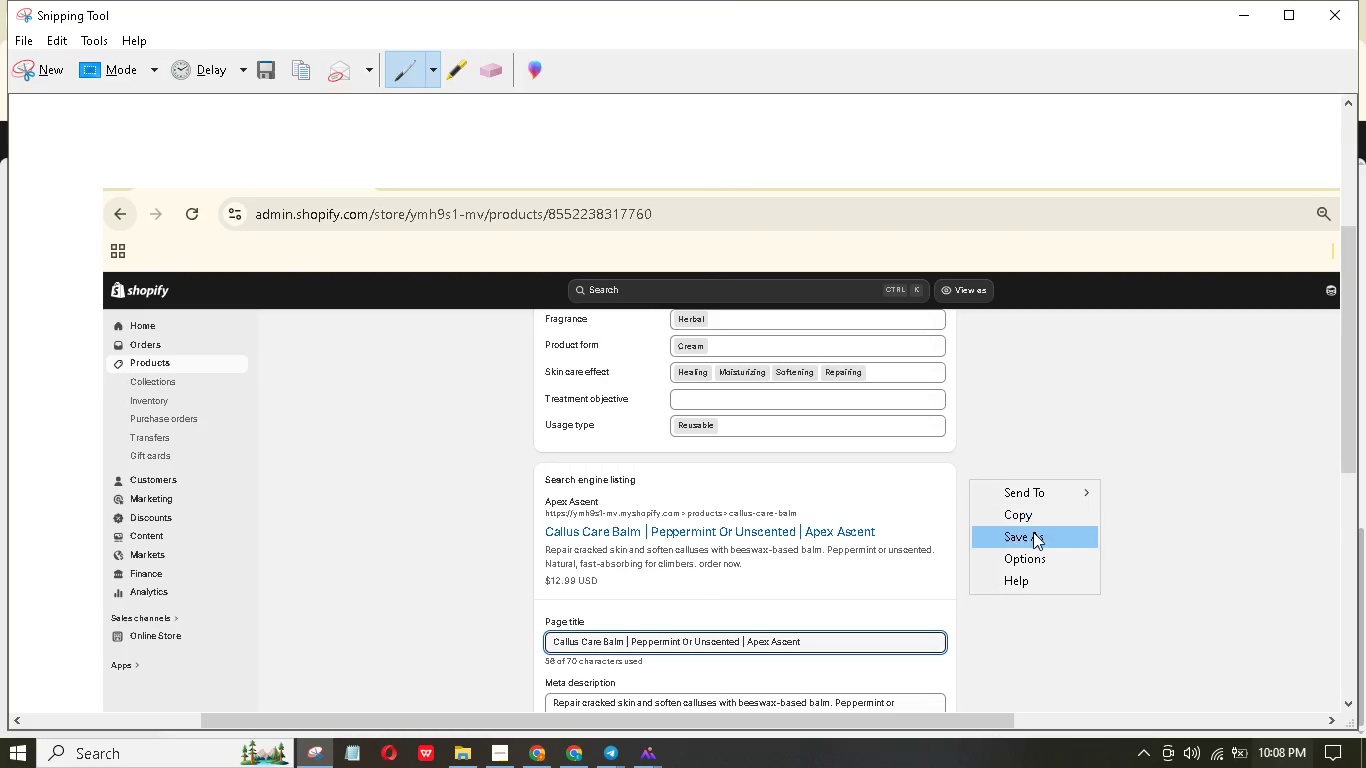 
left_click([1033, 533])
 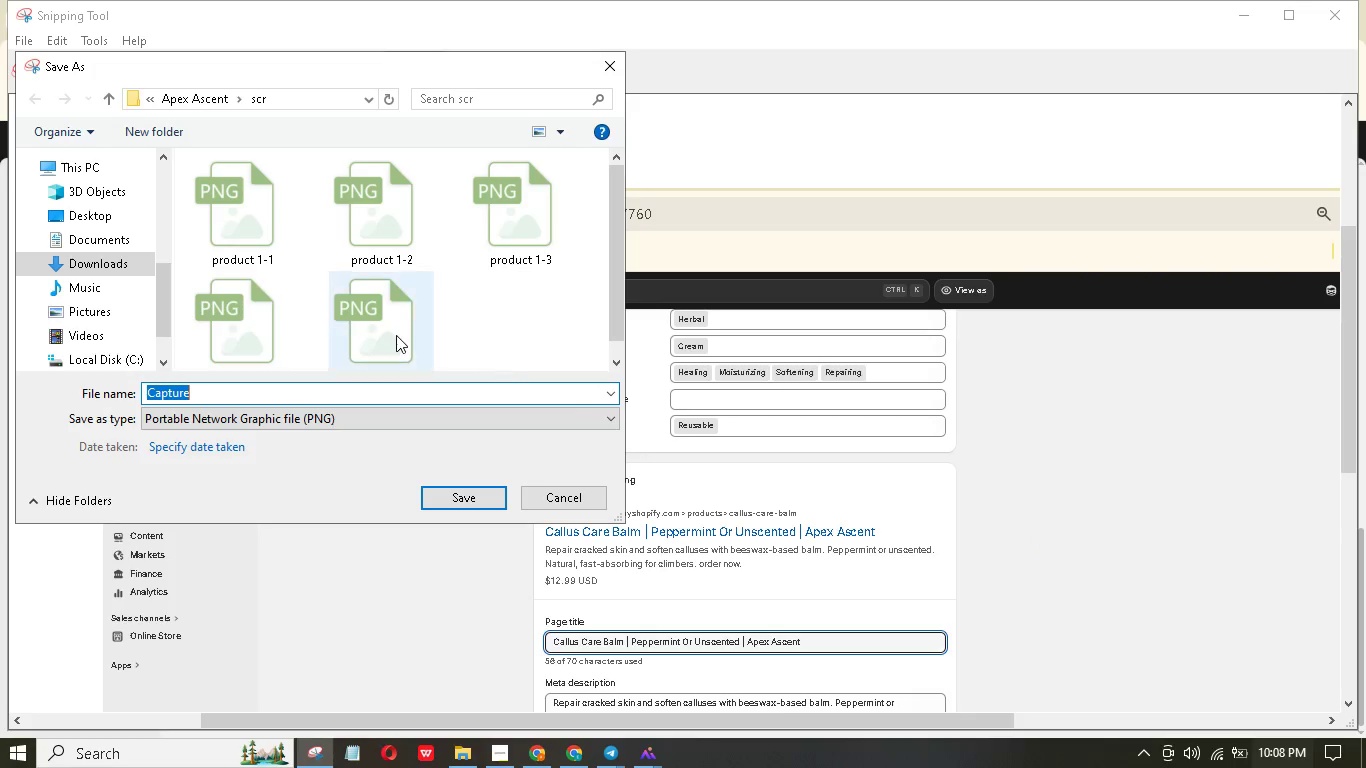 
scroll: coordinate [373, 316], scroll_direction: down, amount: 4.0
 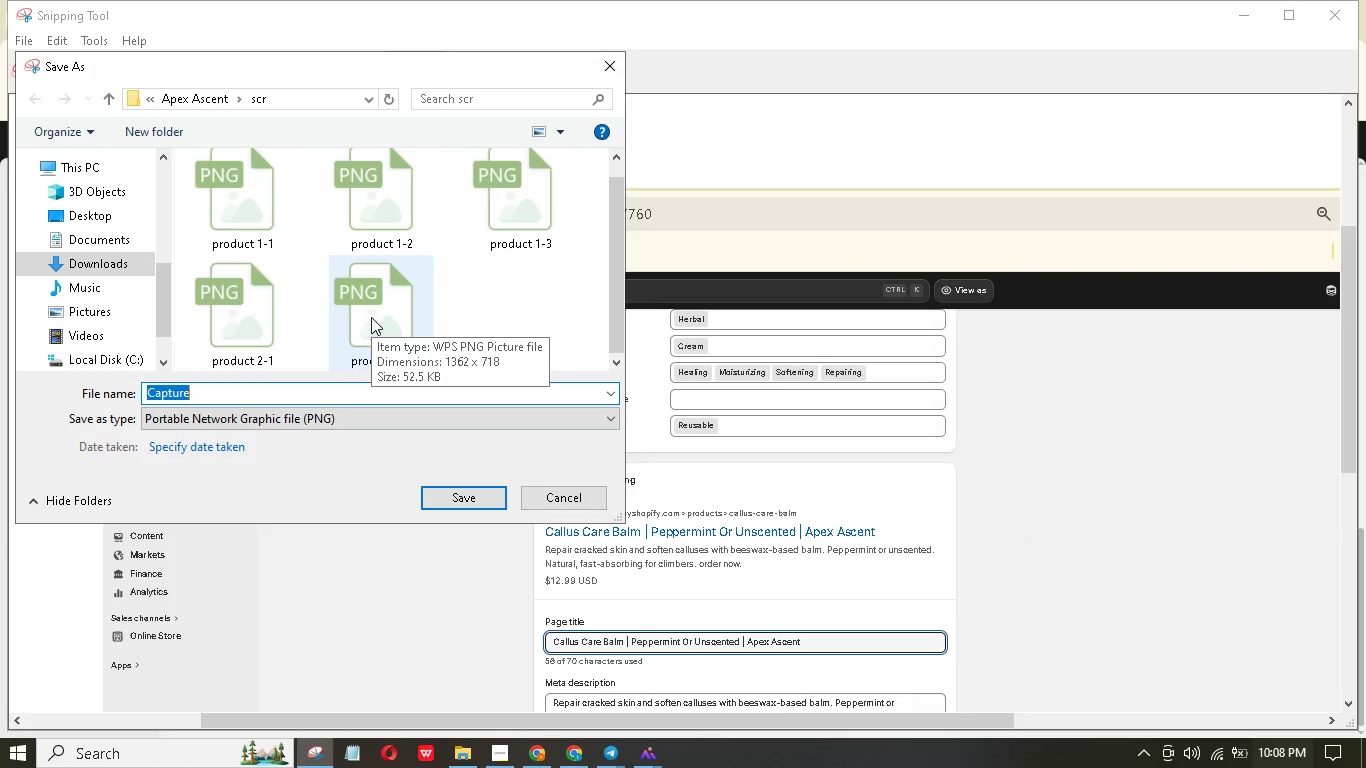 
left_click([373, 313])
 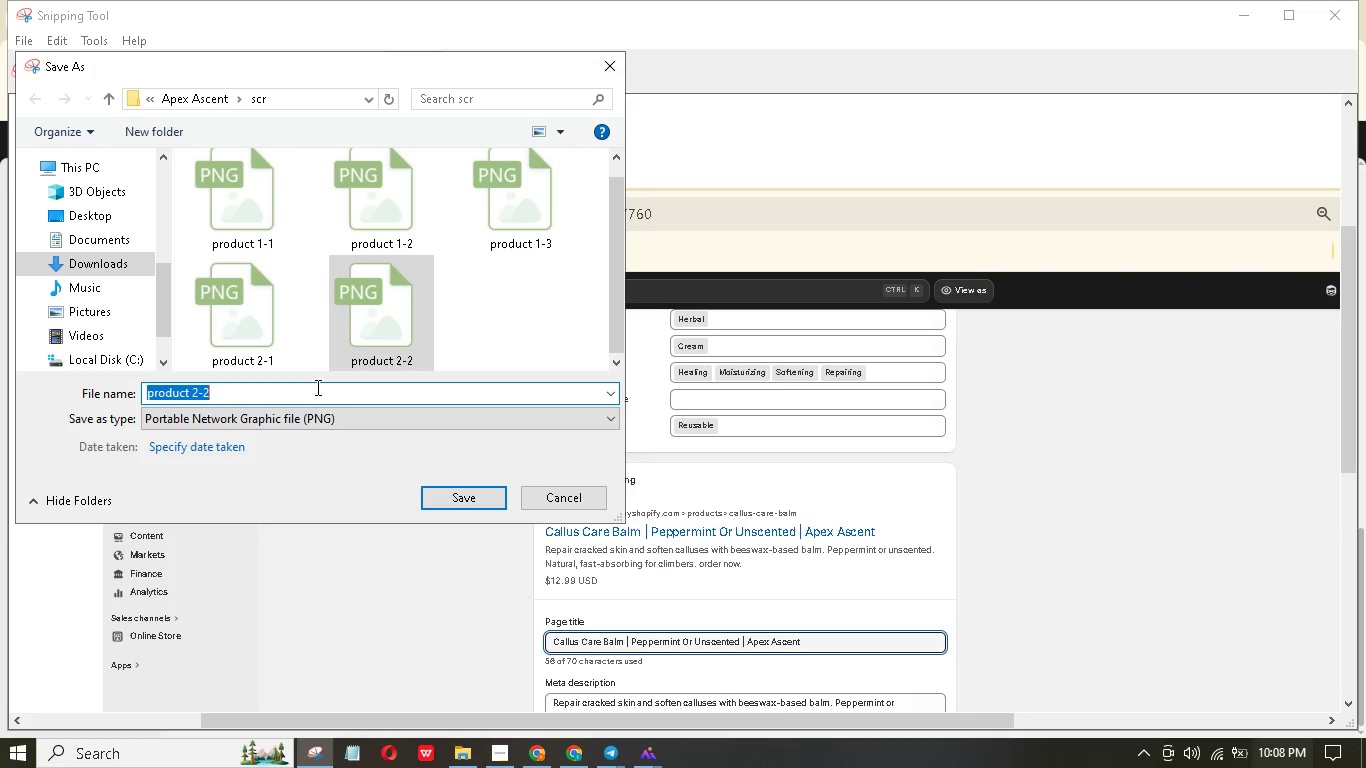 
double_click([316, 386])
 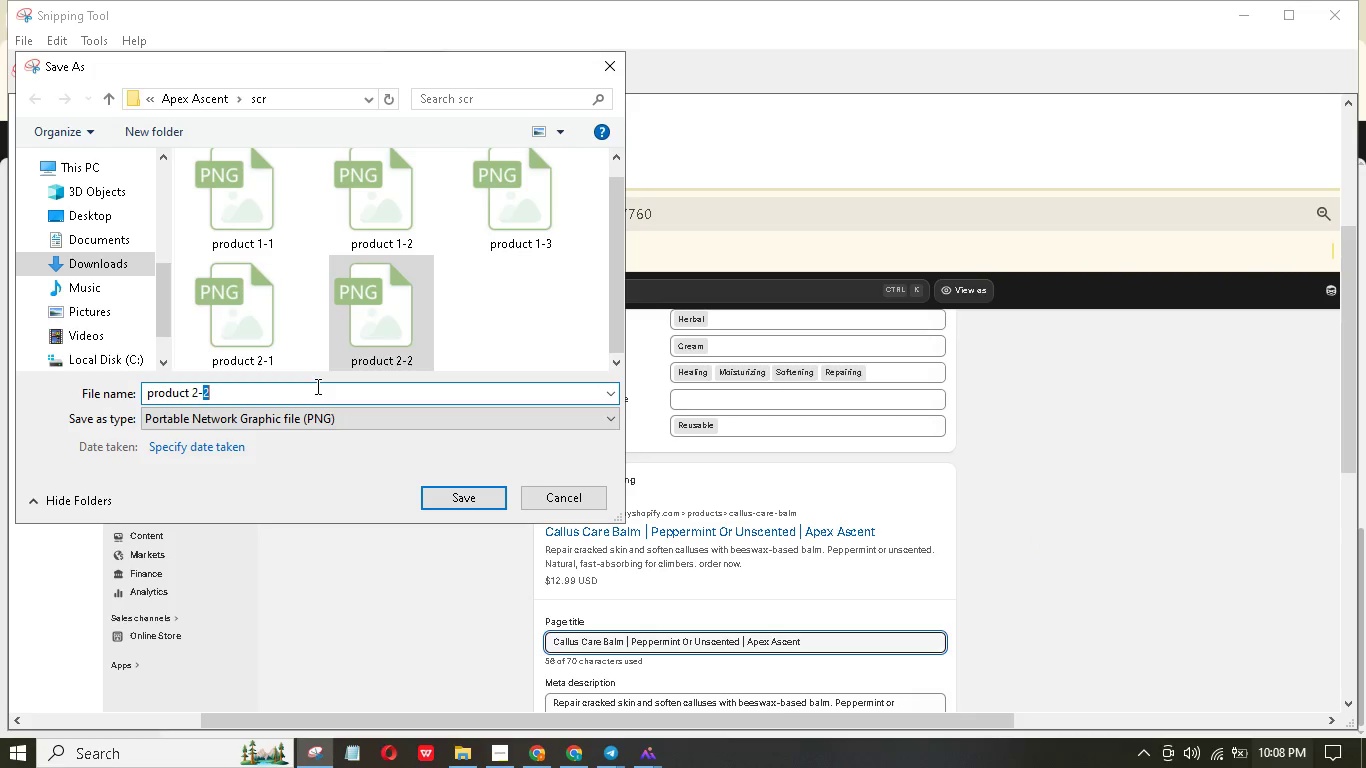 
key(3)
 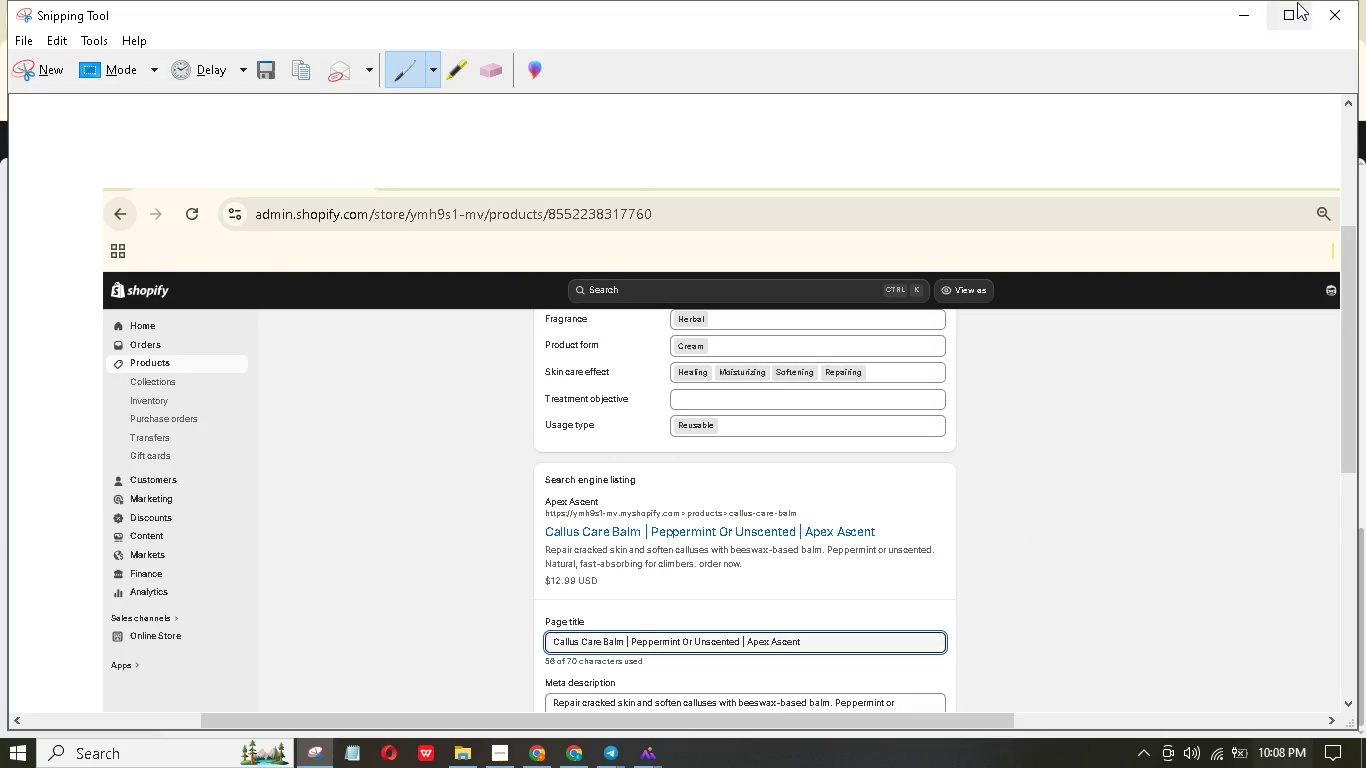 
left_click([1256, 16])
 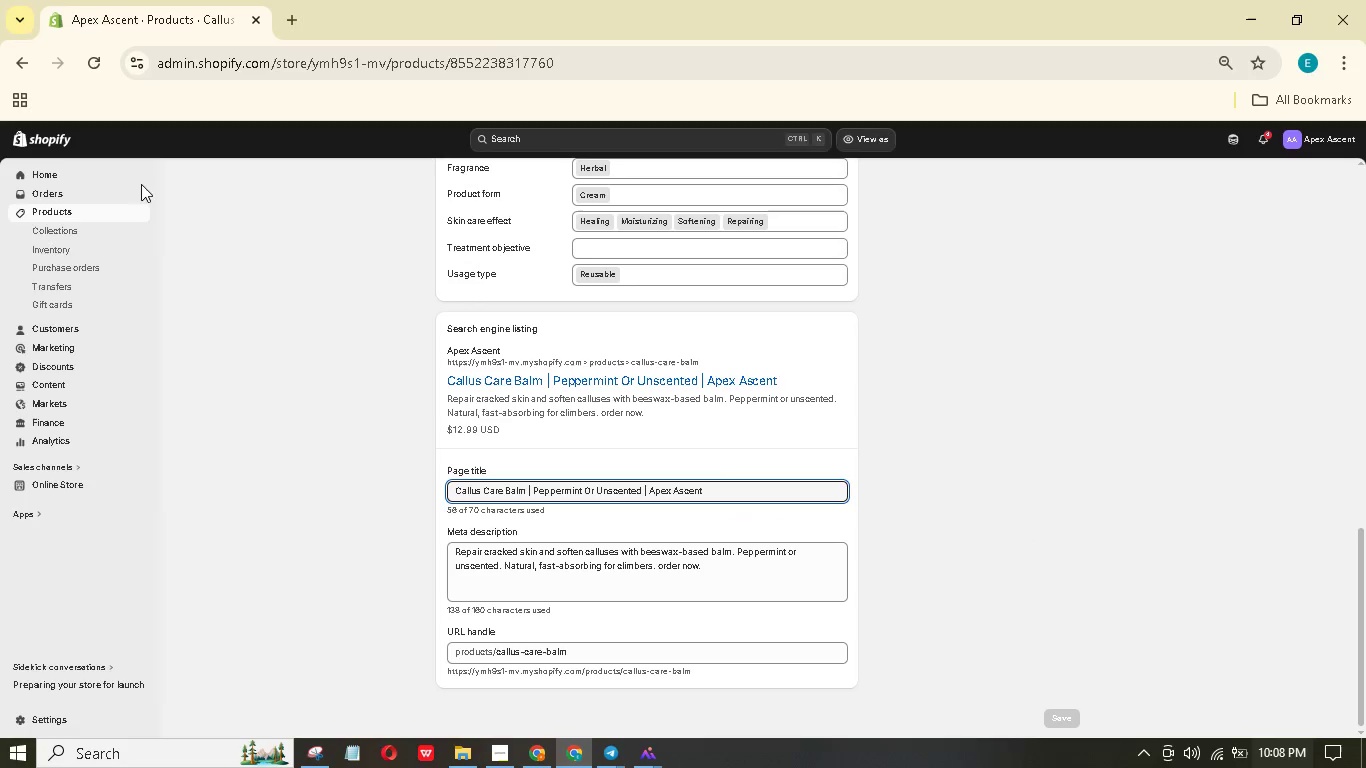 
scroll: coordinate [443, 218], scroll_direction: up, amount: 9.0
 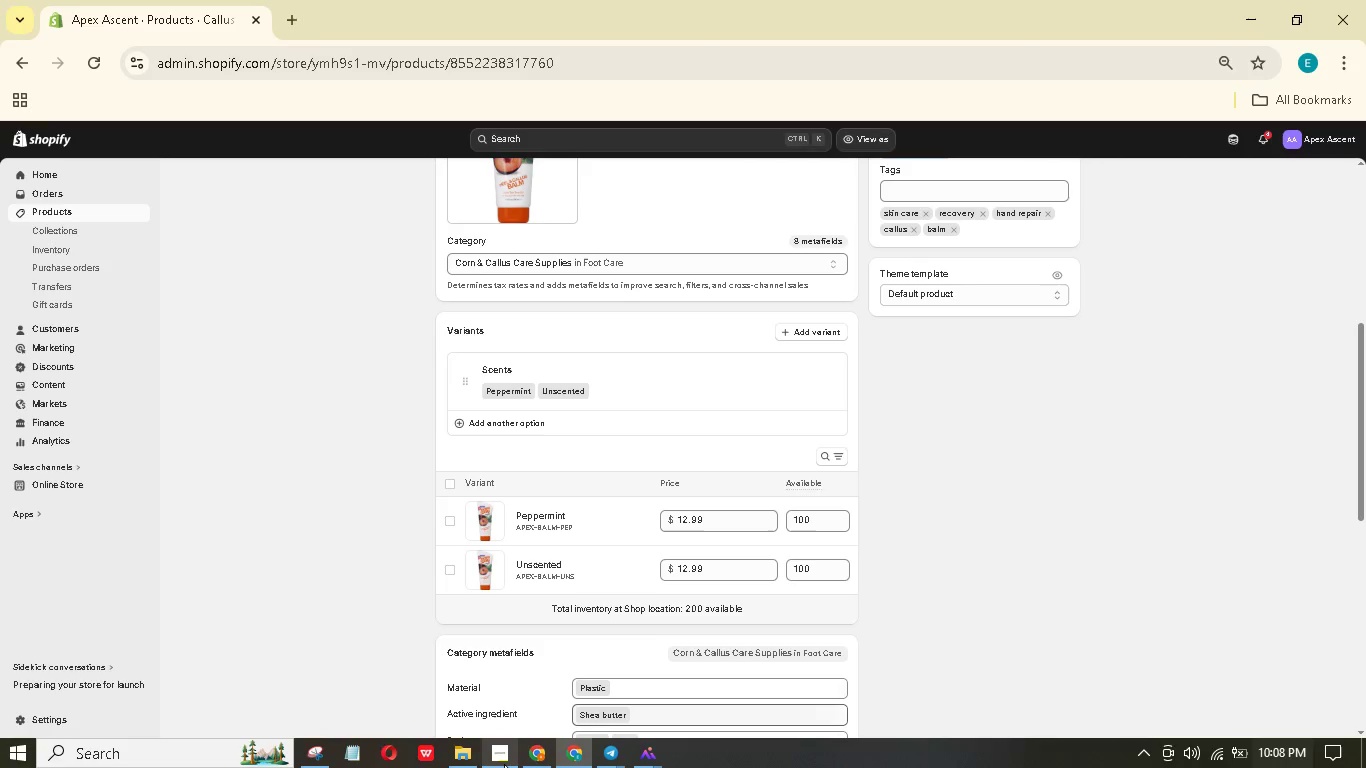 
left_click([504, 766])